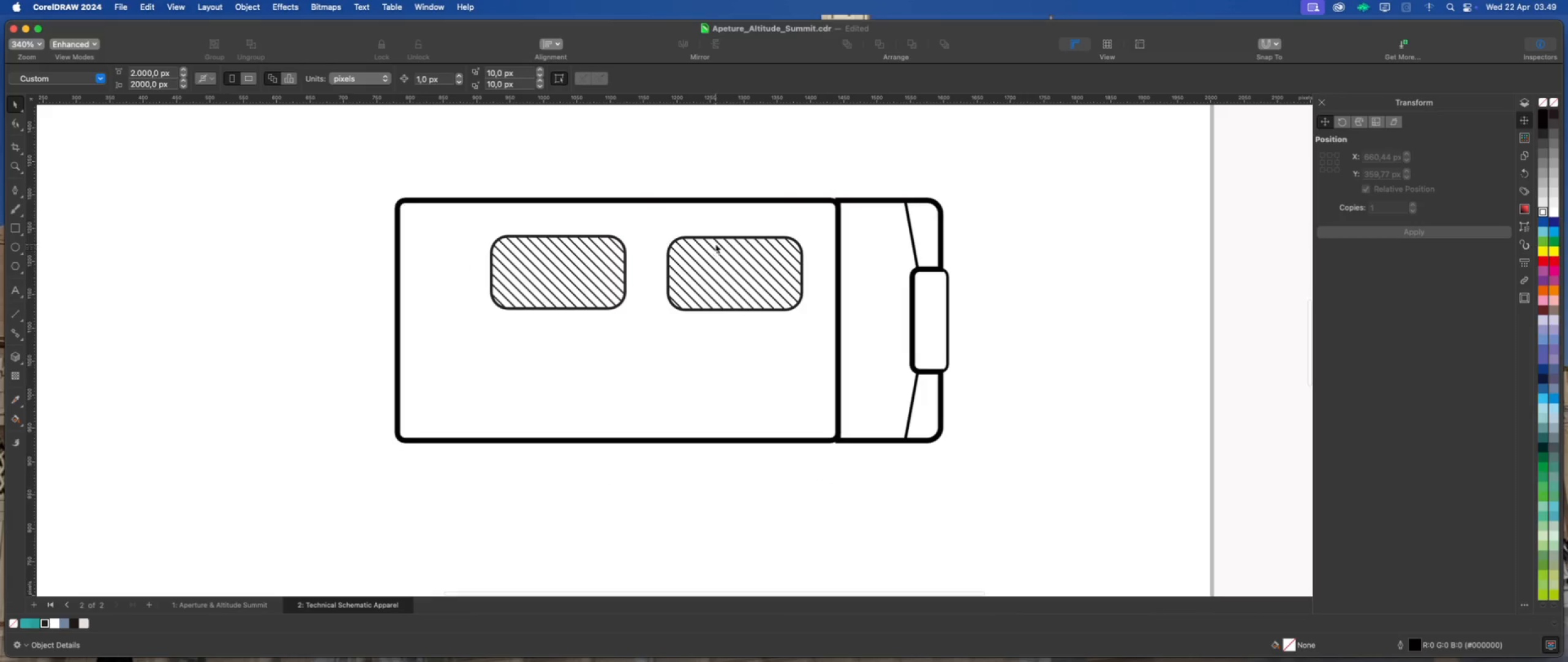 
left_click([717, 239])
 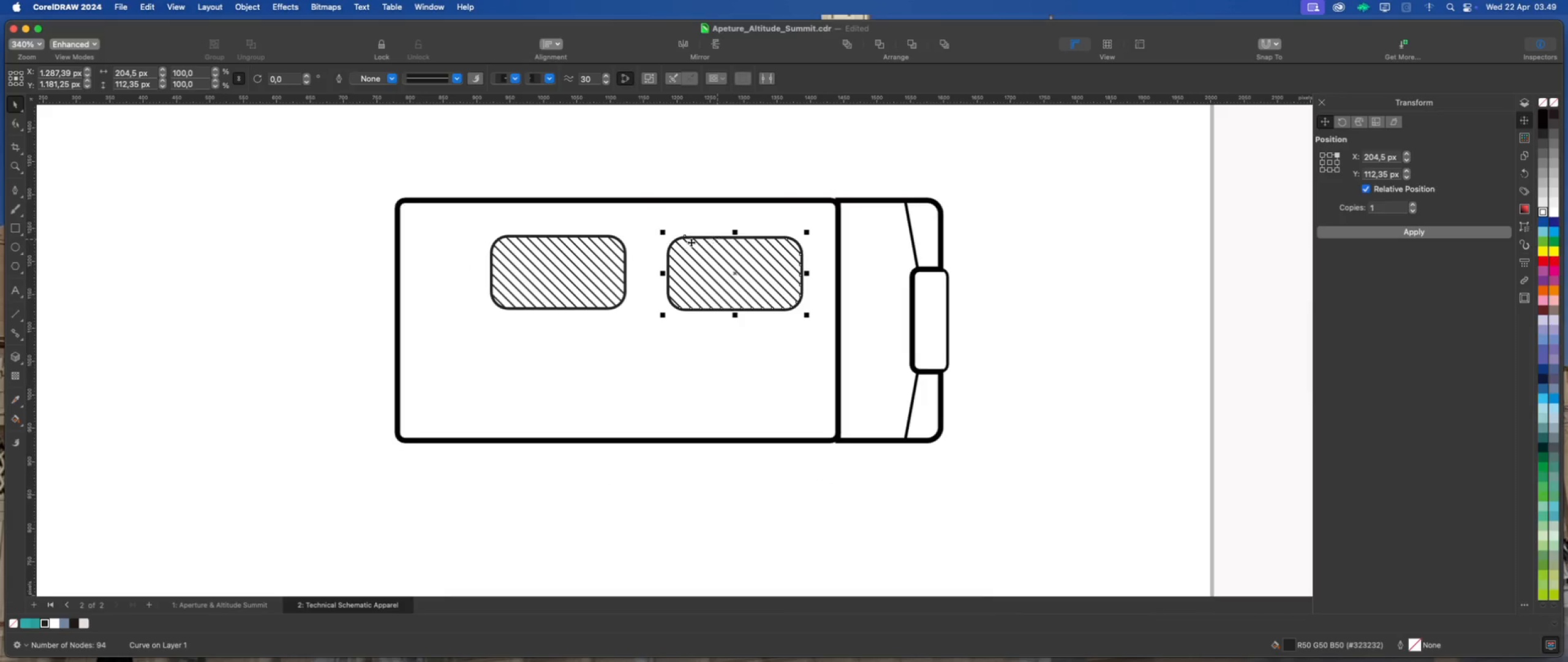 
hold_key(key=ShiftLeft, duration=0.73)
left_click([614, 238])
 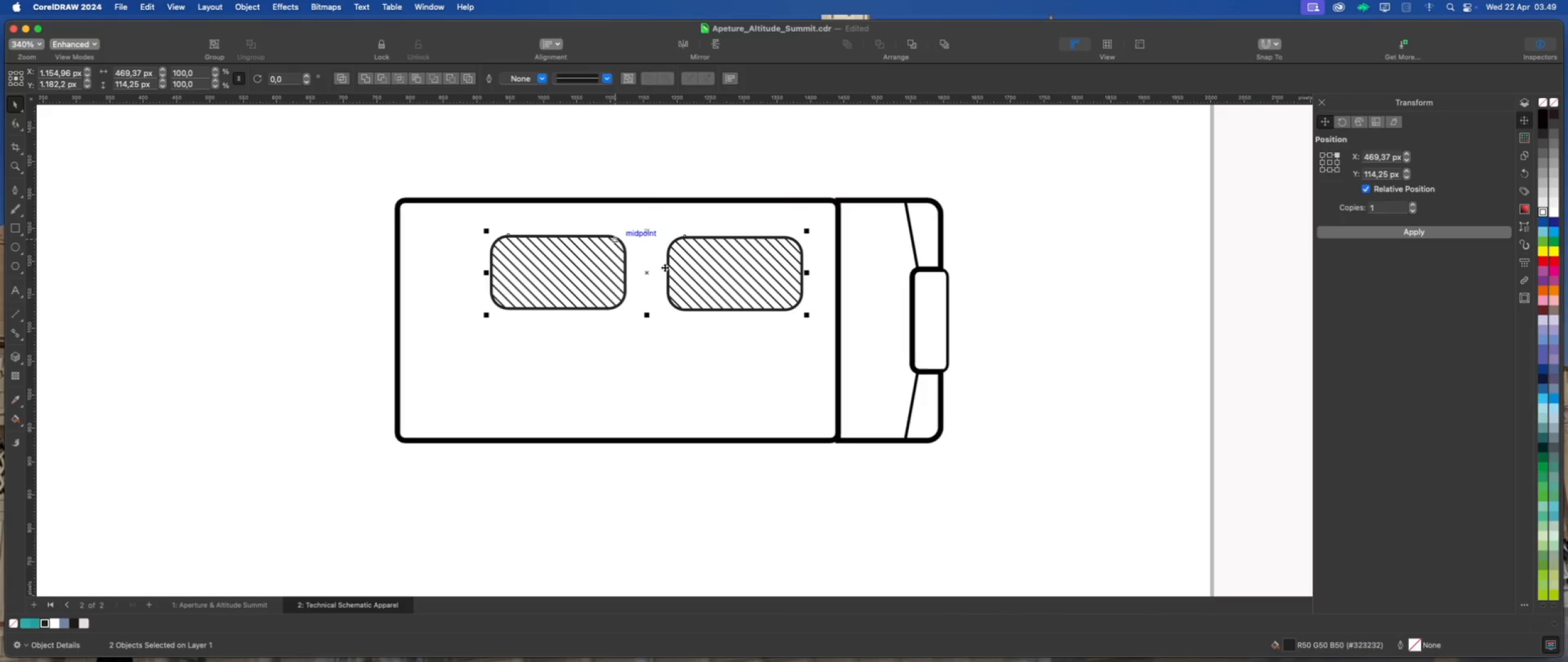 
key(Shift+E)
 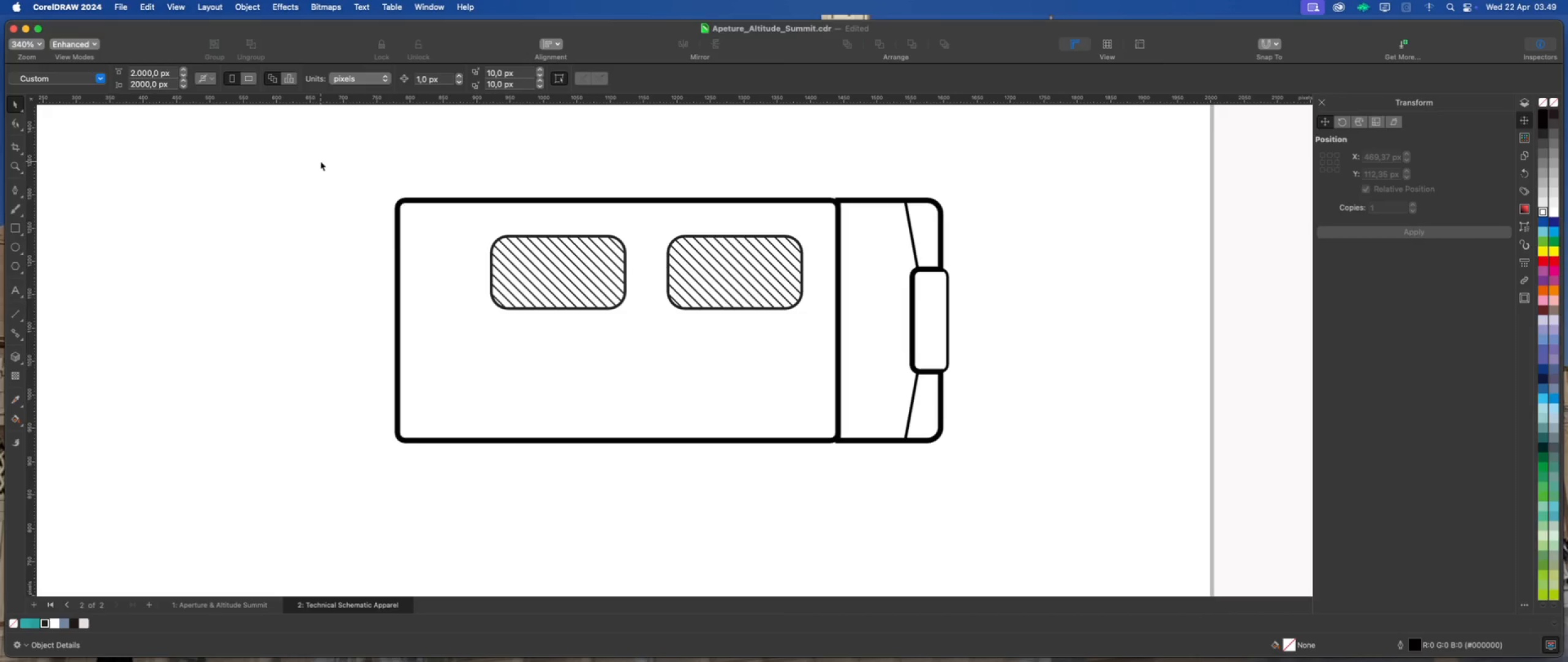 
left_click_drag(start_coordinate=[320, 161], to_coordinate=[823, 354])
 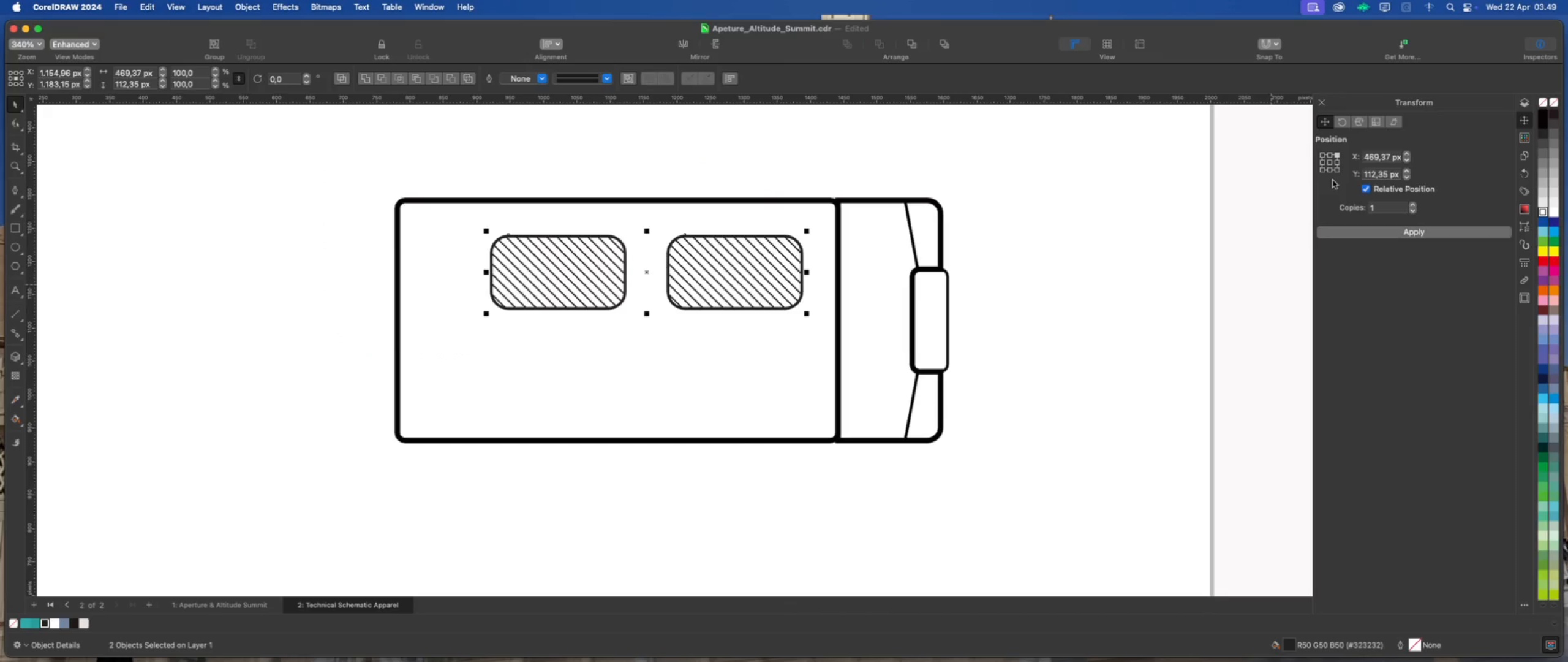 
left_click([1330, 171])
 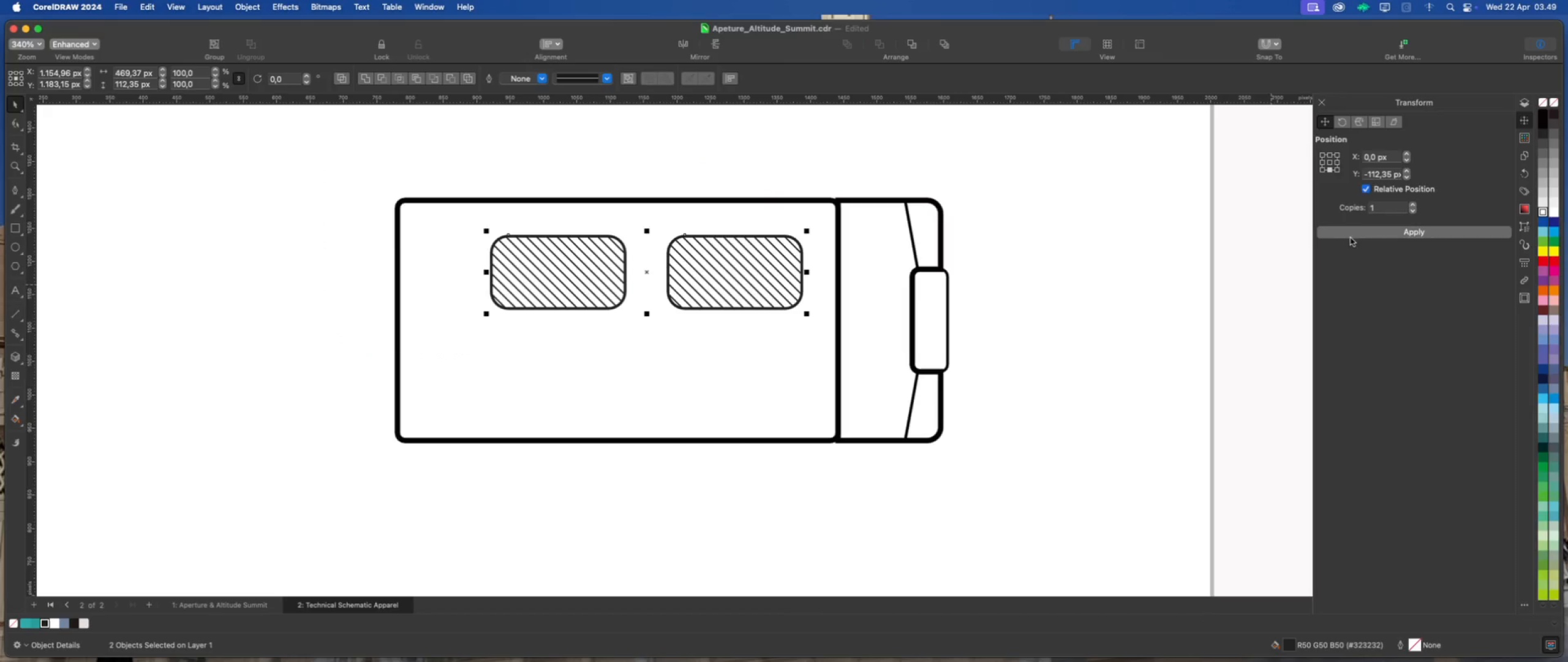 
left_click([1351, 235])
 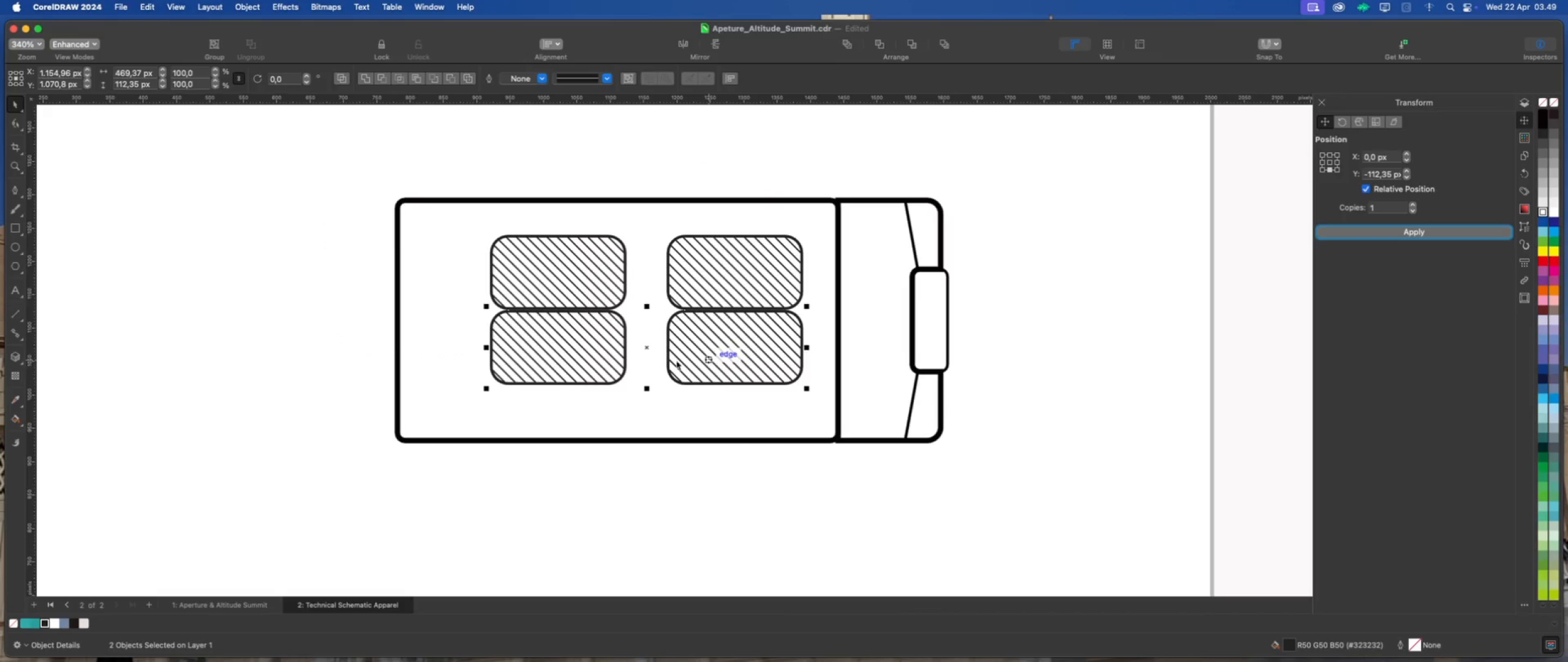 
left_click_drag(start_coordinate=[648, 348], to_coordinate=[648, 378])
 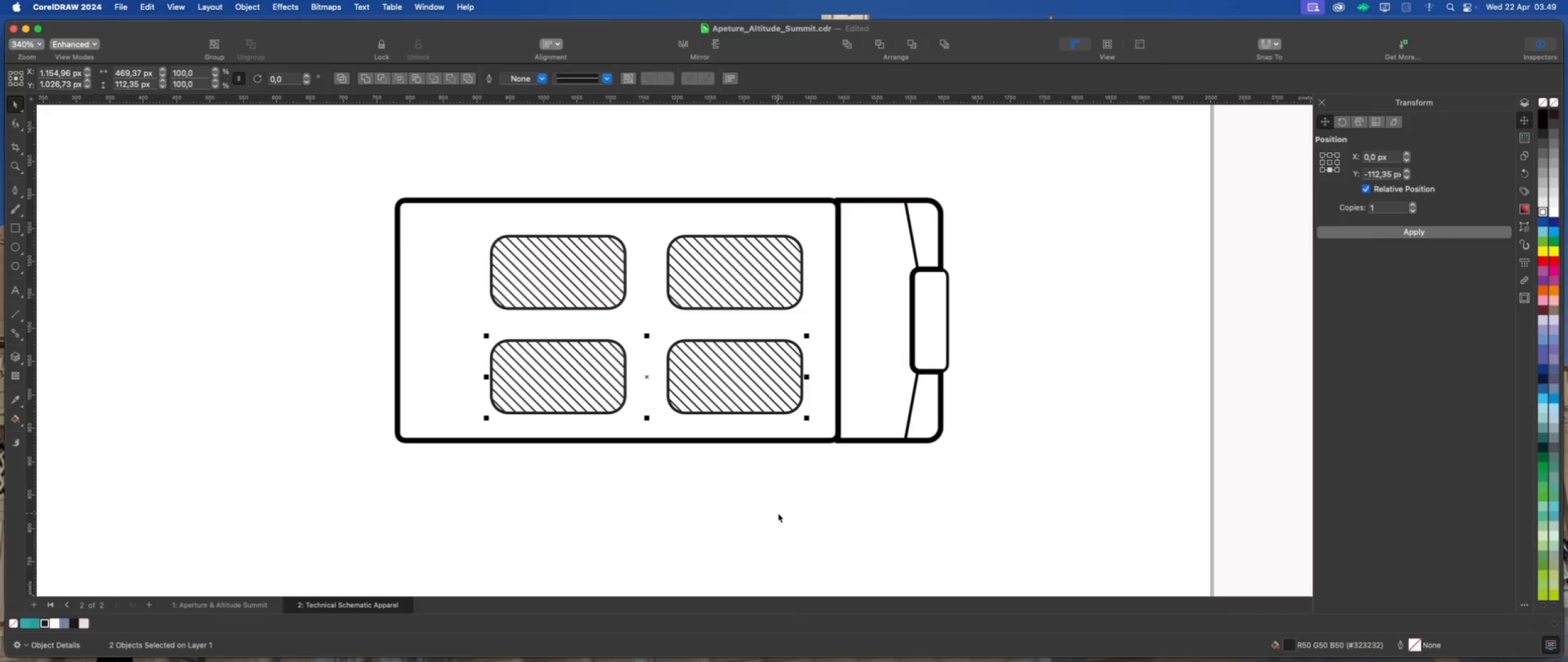 
hold_key(key=ShiftLeft, duration=1.42)
 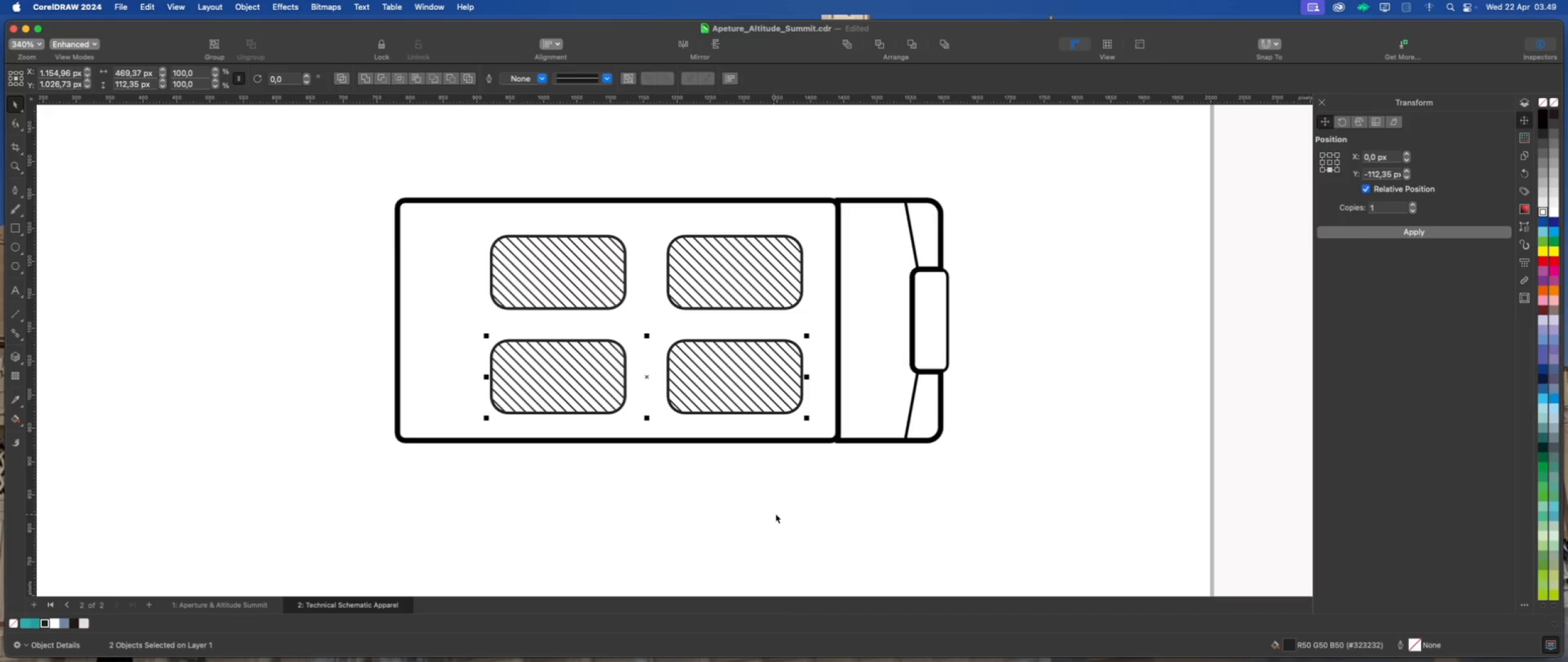 
left_click([778, 513])
 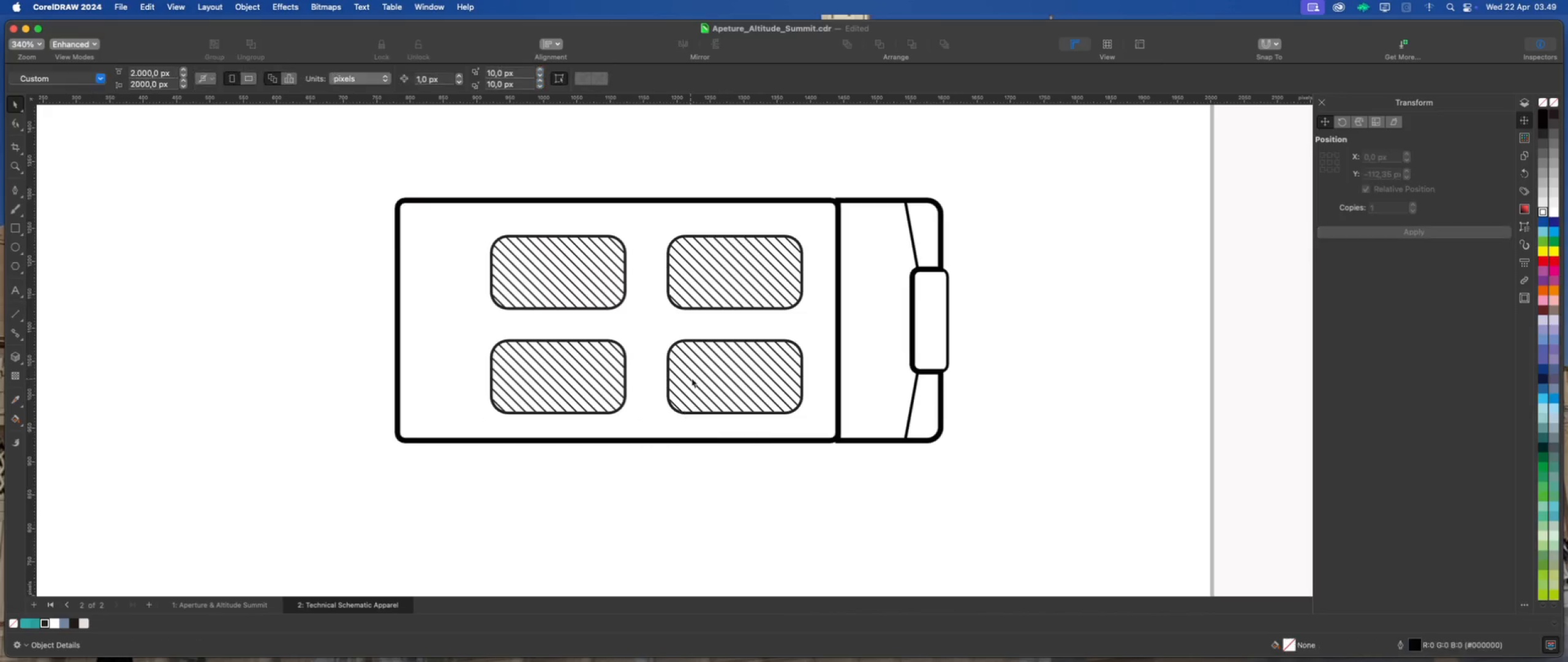 
left_click([692, 377])
 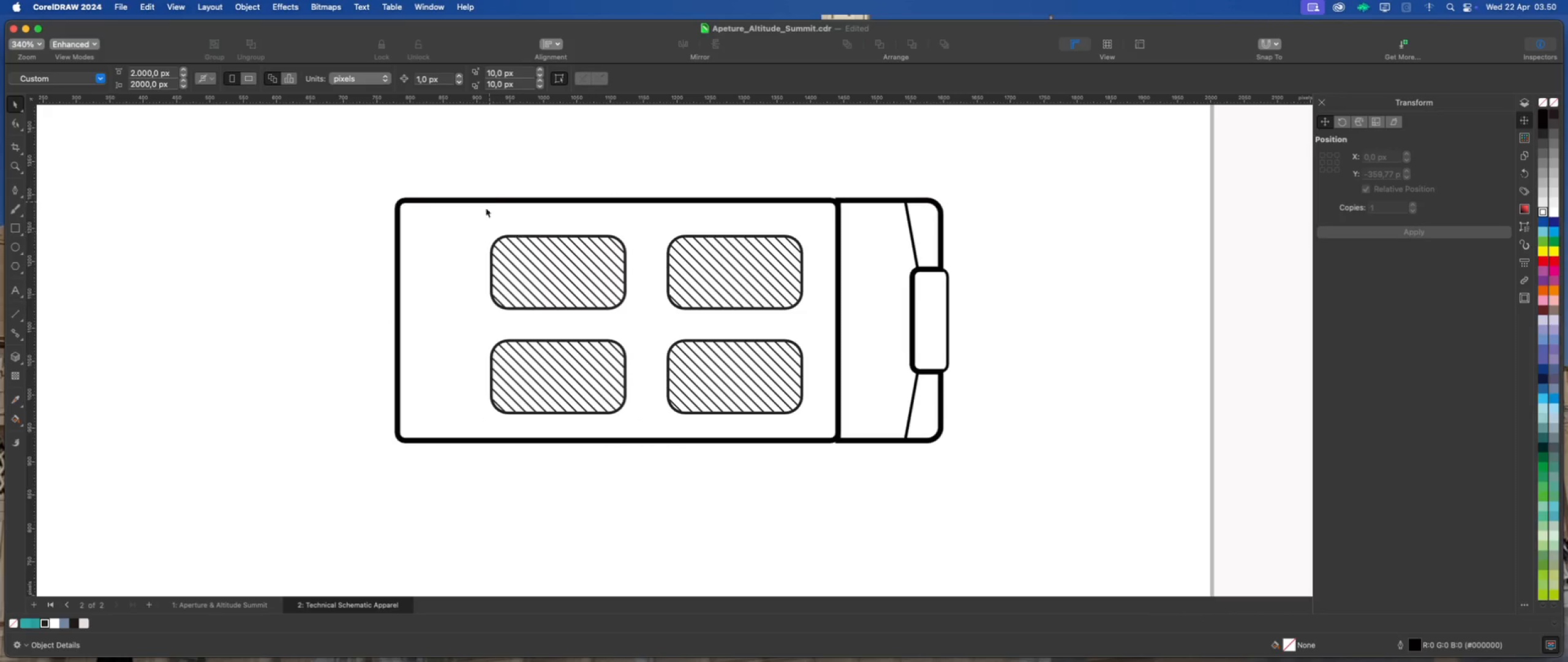 
left_click([505, 235])
 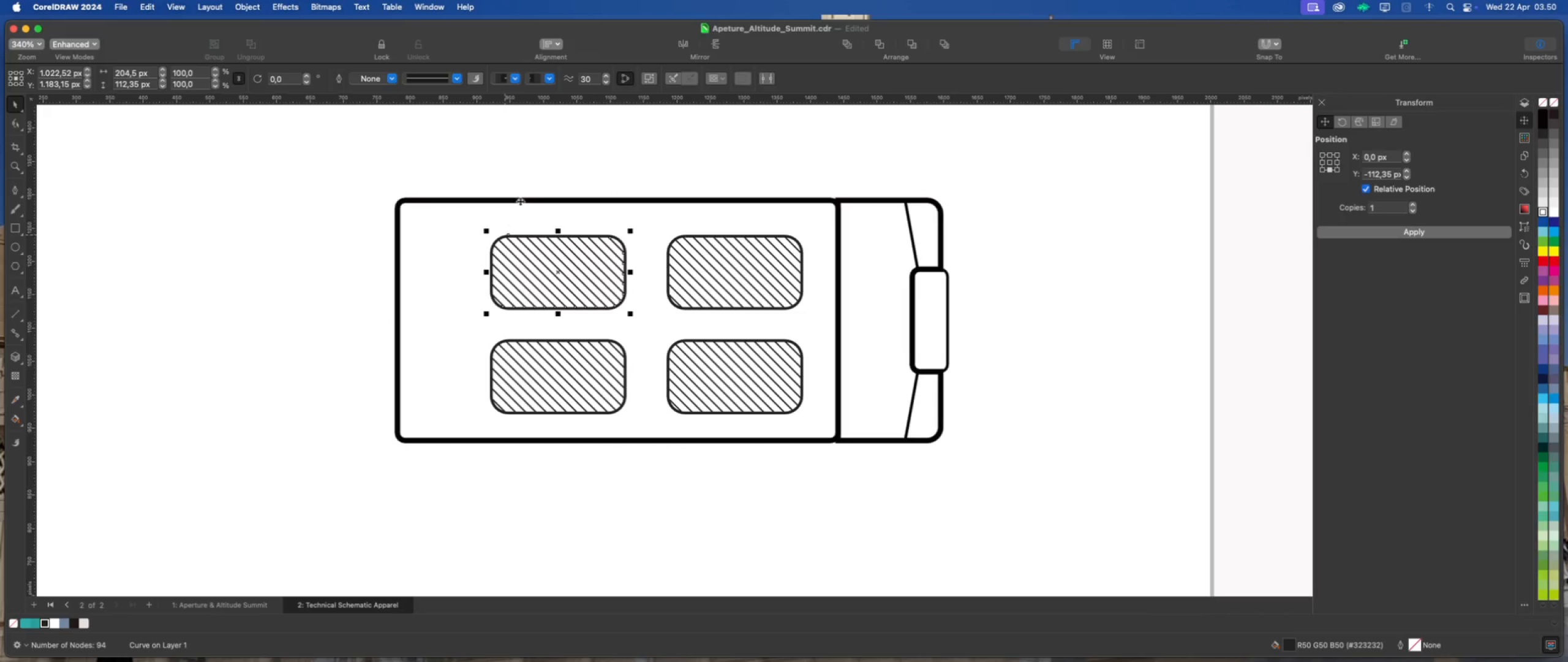 
left_click([532, 164])
 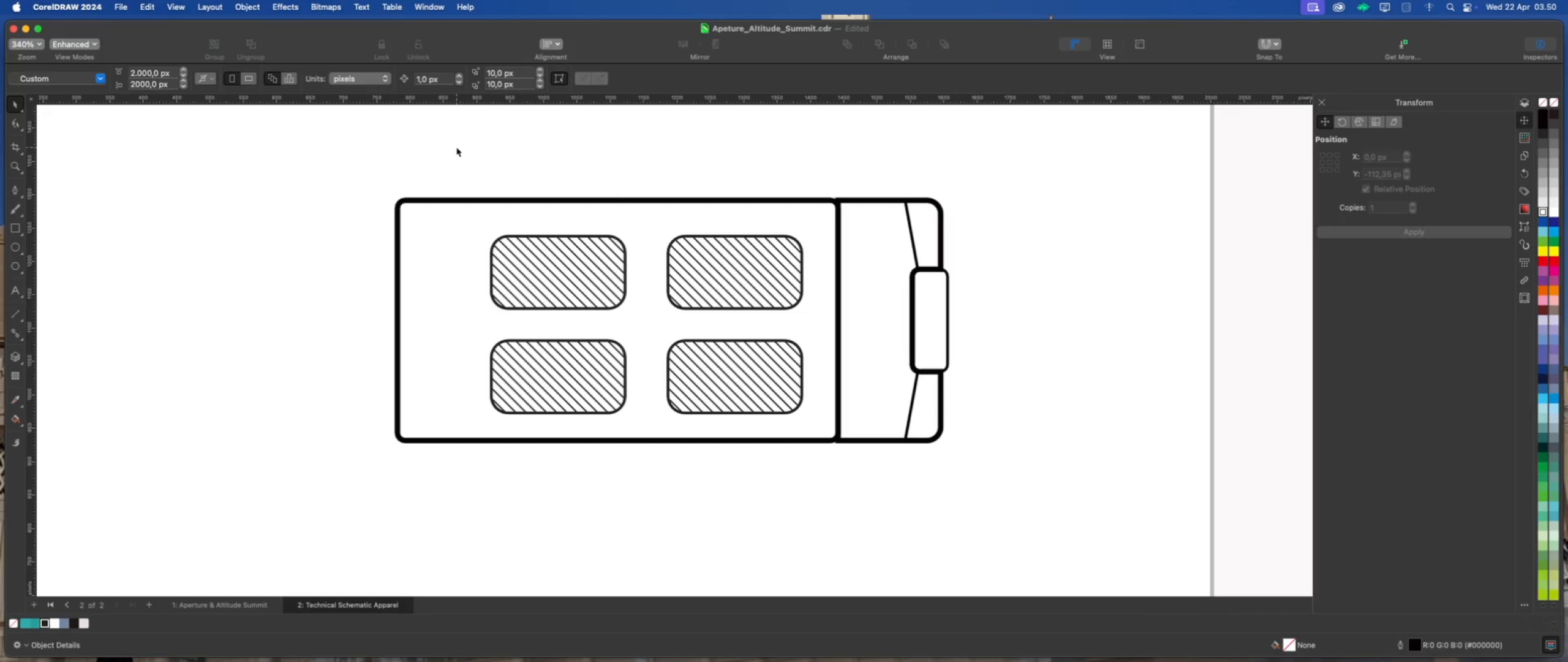 
left_click_drag(start_coordinate=[456, 147], to_coordinate=[815, 511])
 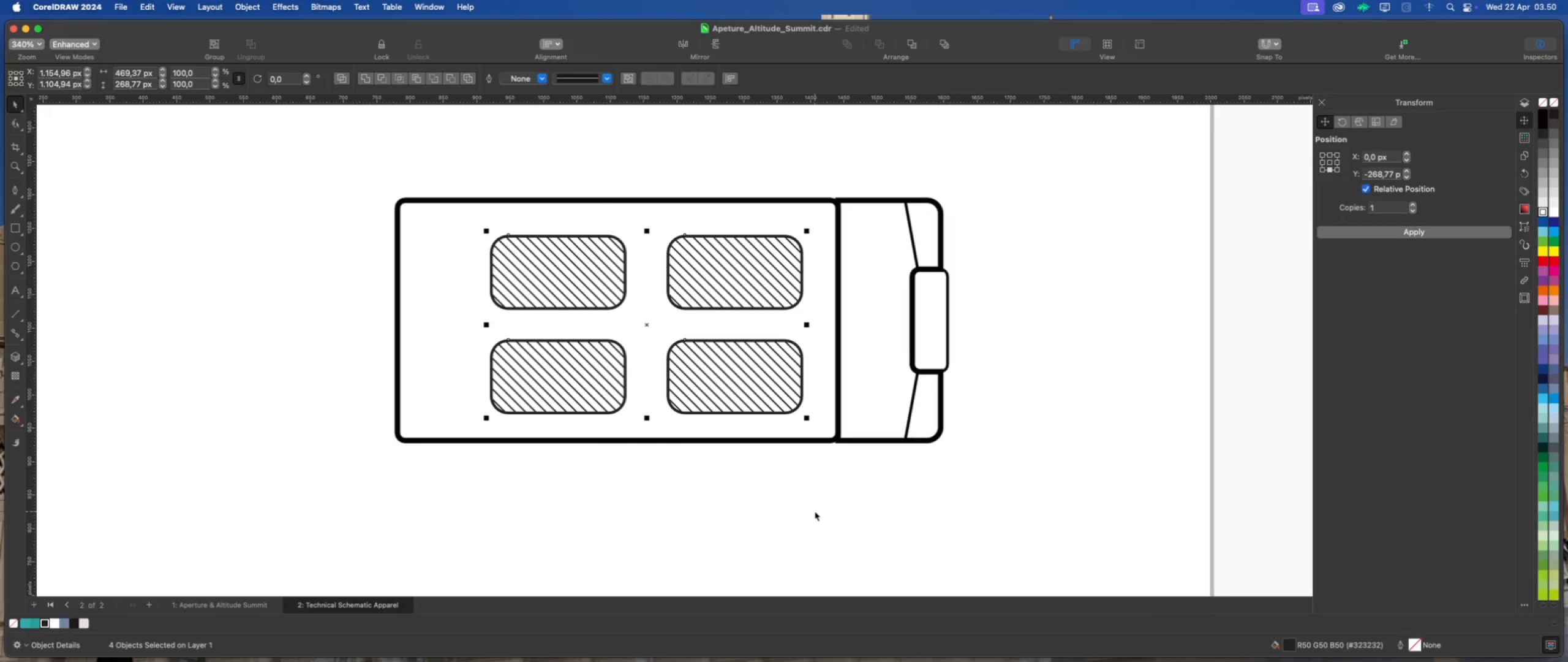 
key(Meta+G)
 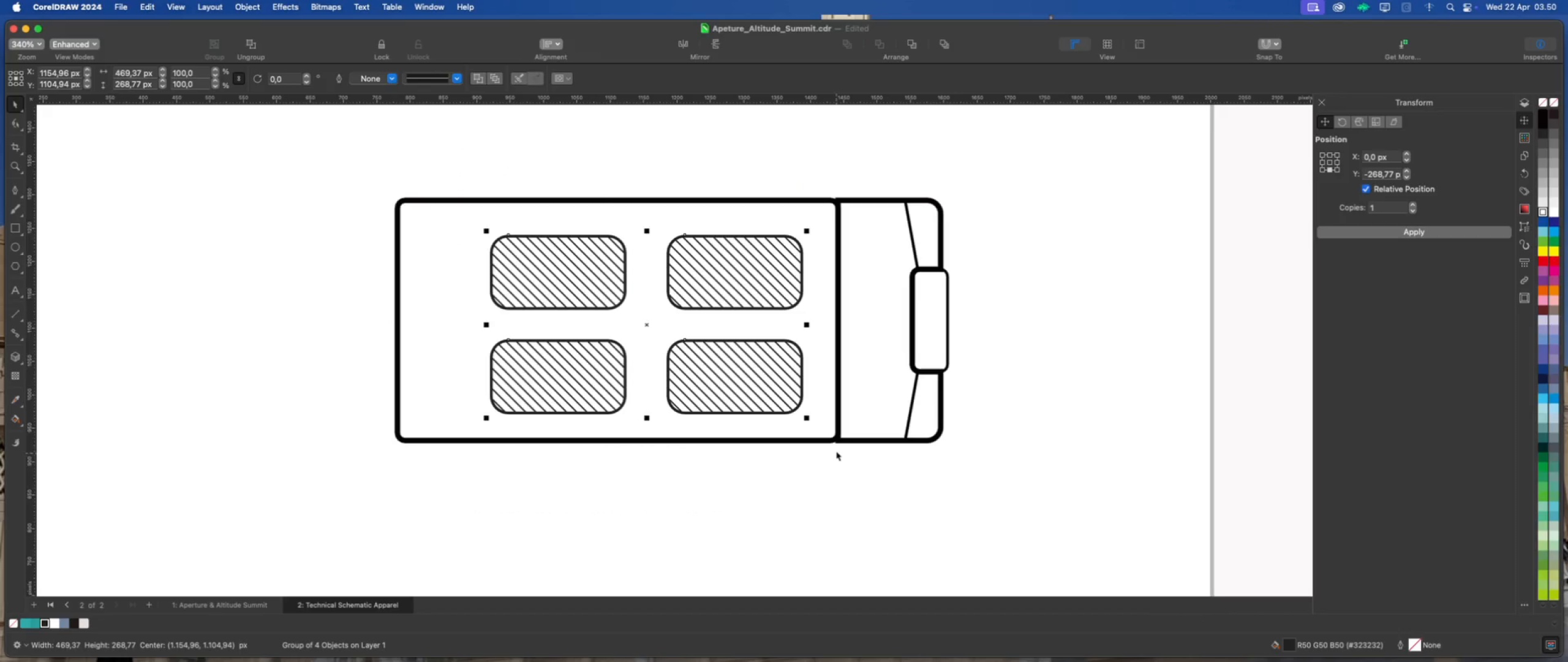 
hold_key(key=ShiftLeft, duration=0.9)
left_click([827, 439])
 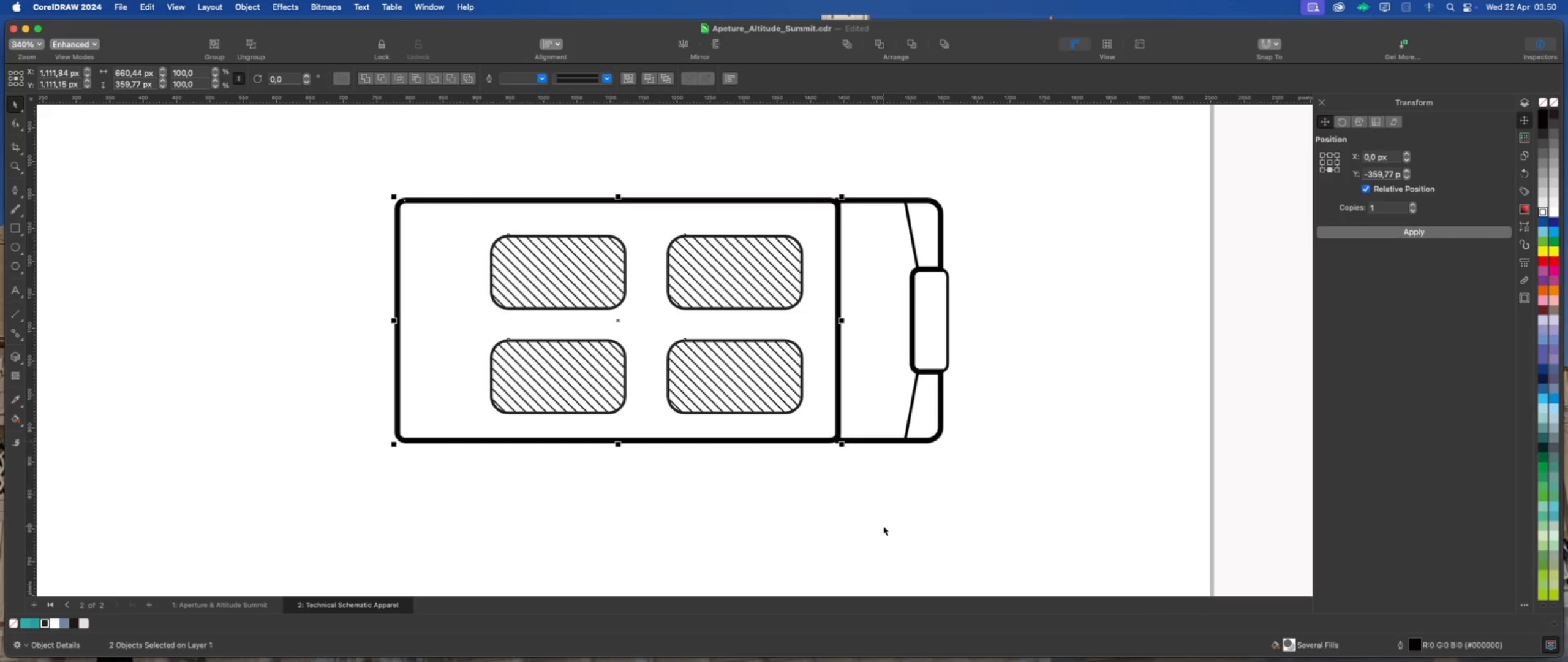 
key(Shift+E)
 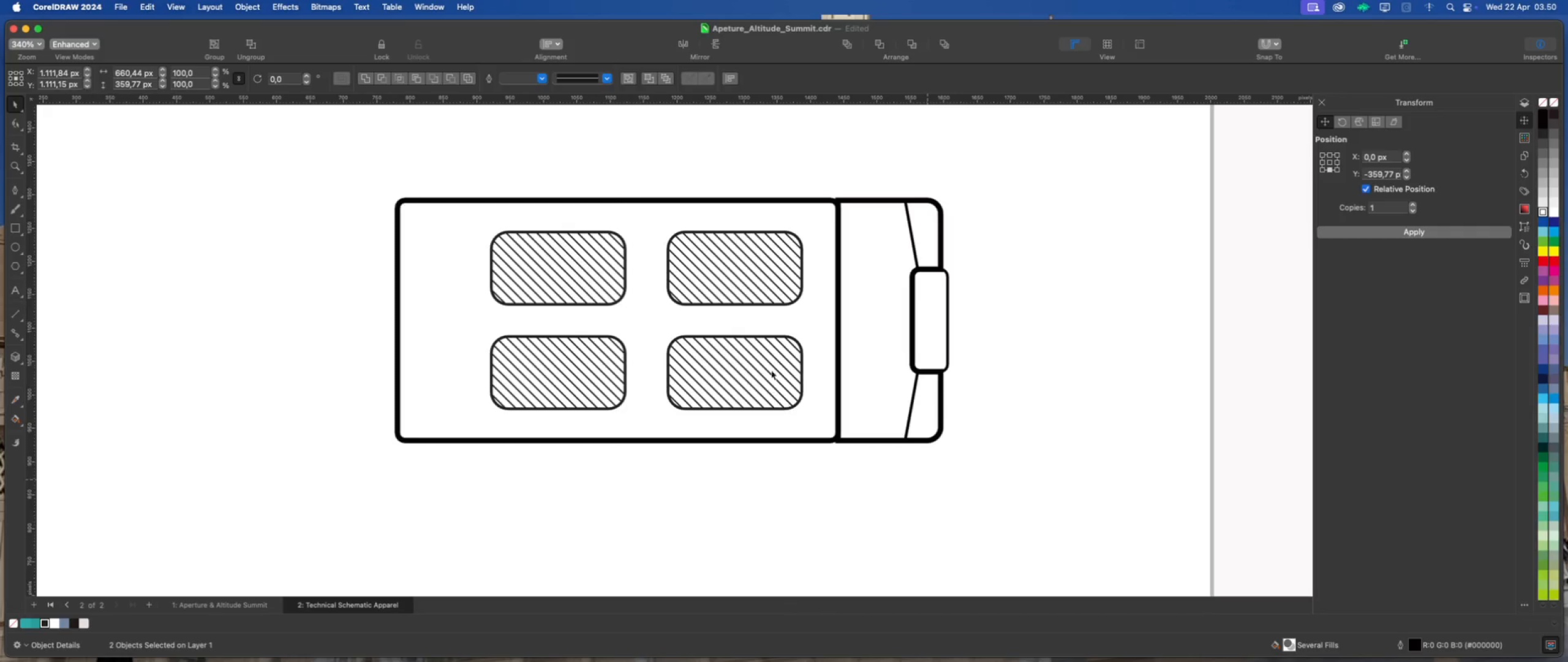 
left_click([767, 337])
 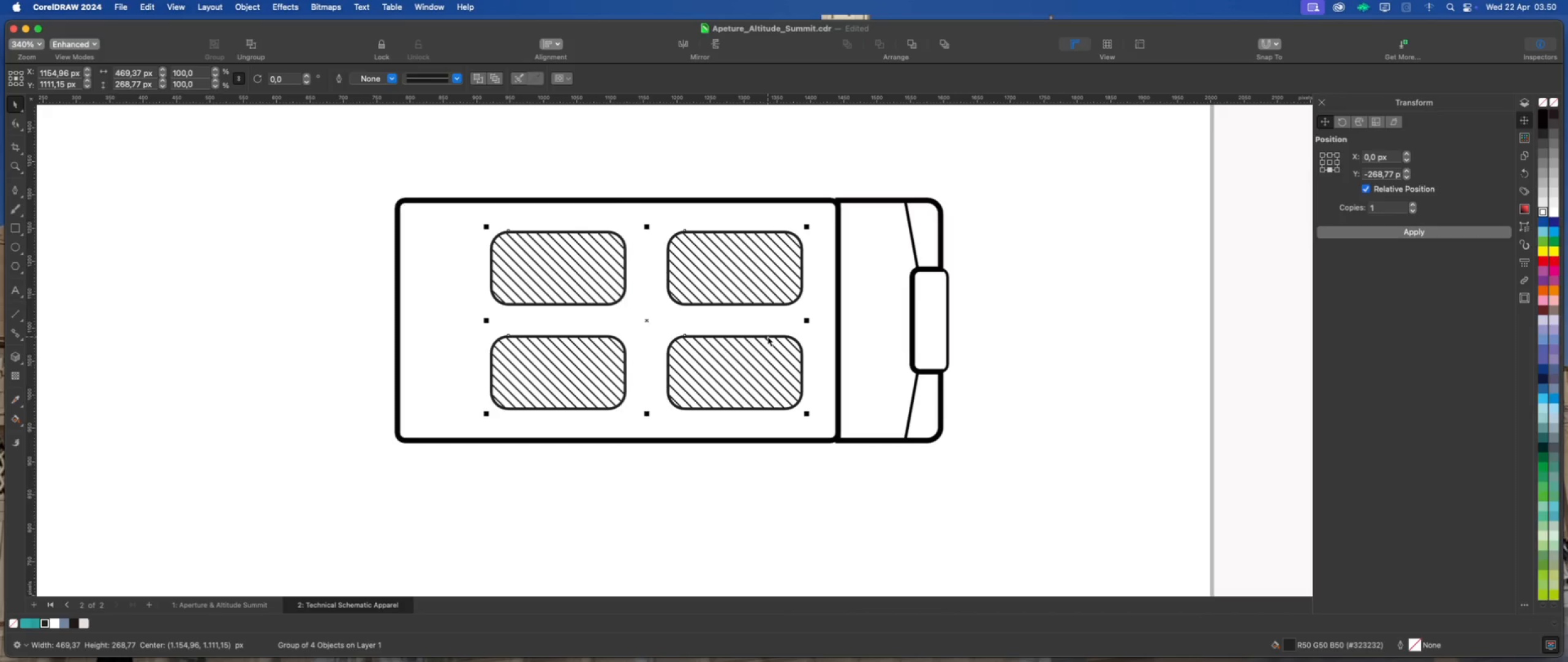 
key(Meta+U)
 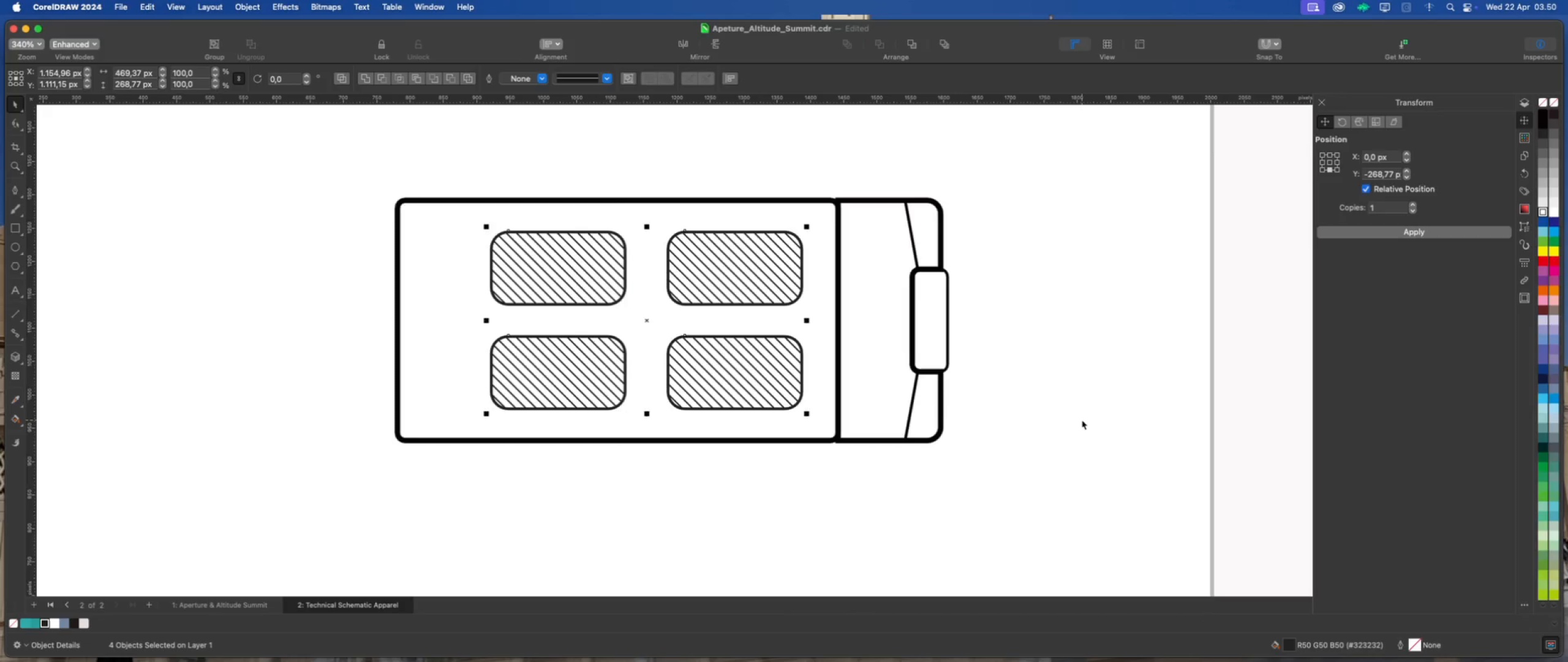 
left_click([1082, 420])
 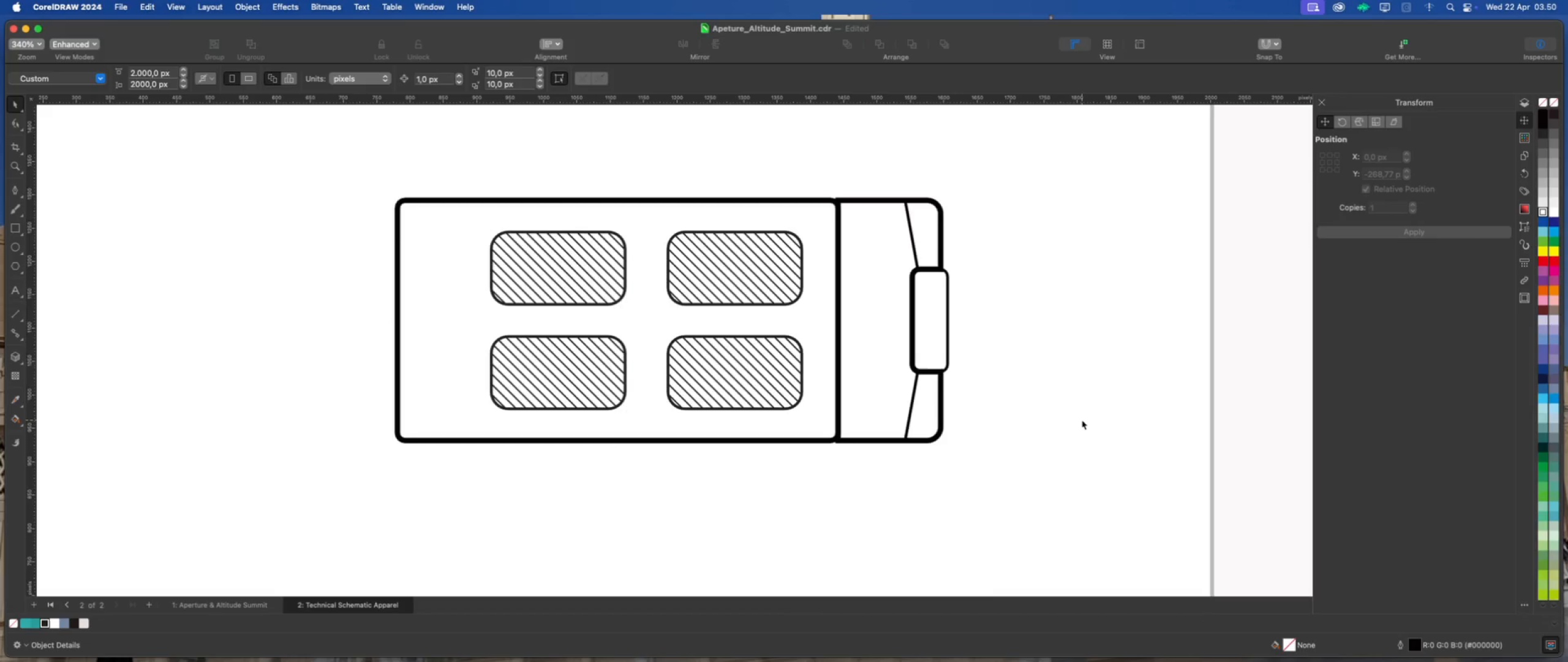 
scroll: coordinate [946, 388], scroll_direction: down, amount: 3.0
 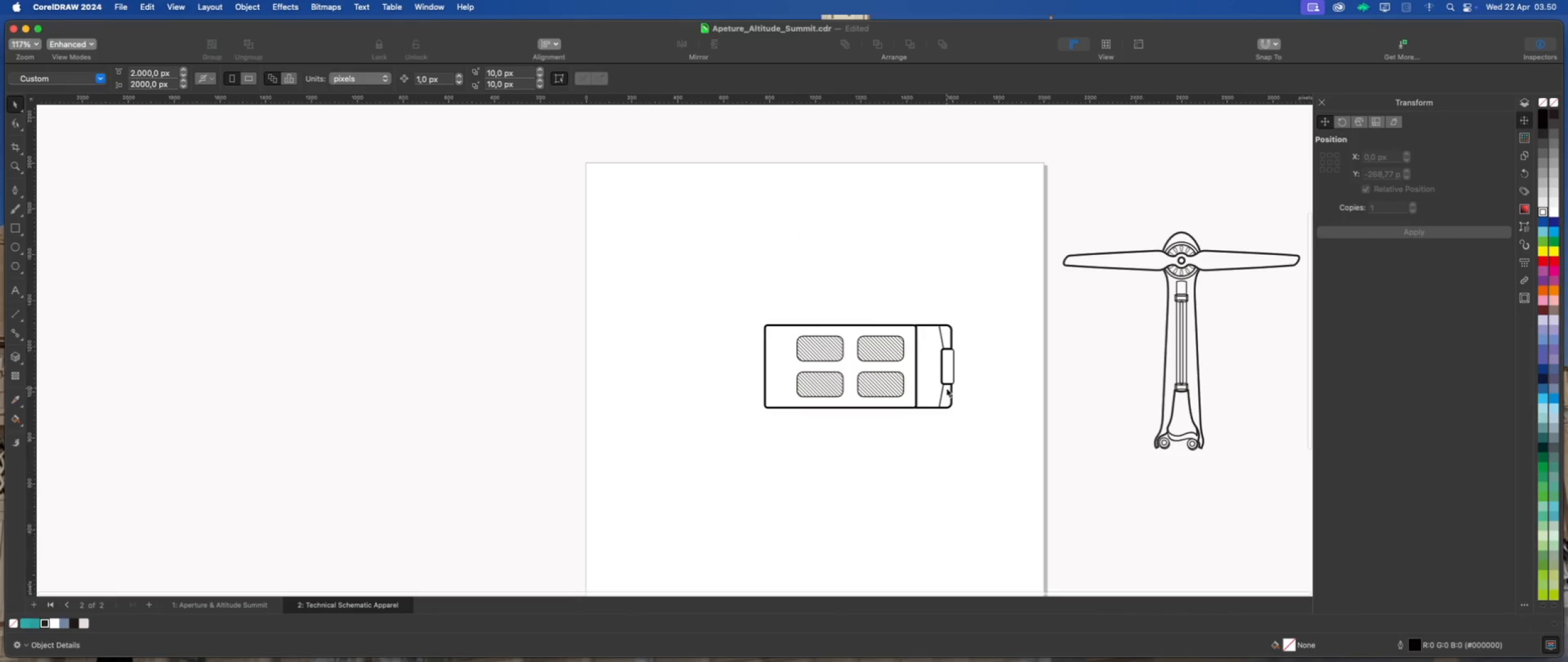 
scroll: coordinate [677, 332], scroll_direction: up, amount: 3.0
 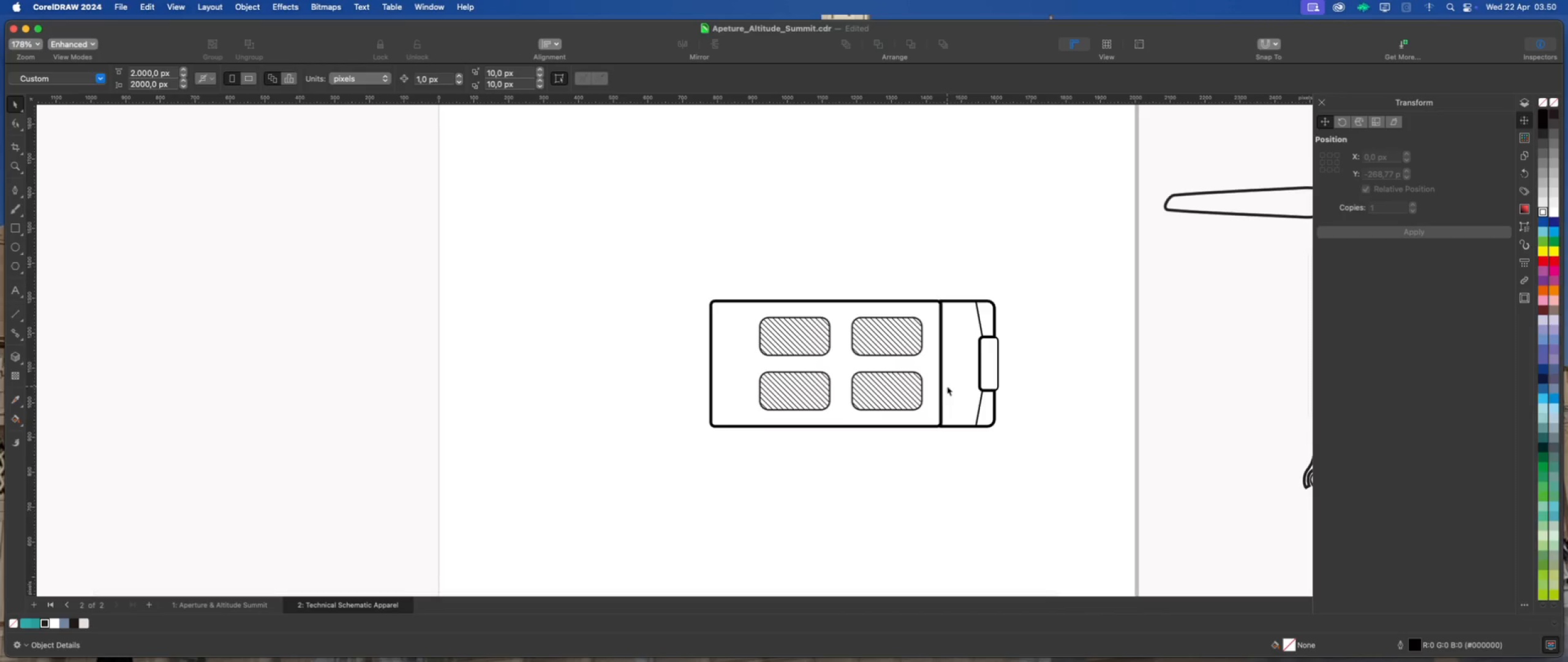 
left_click([1001, 370])
 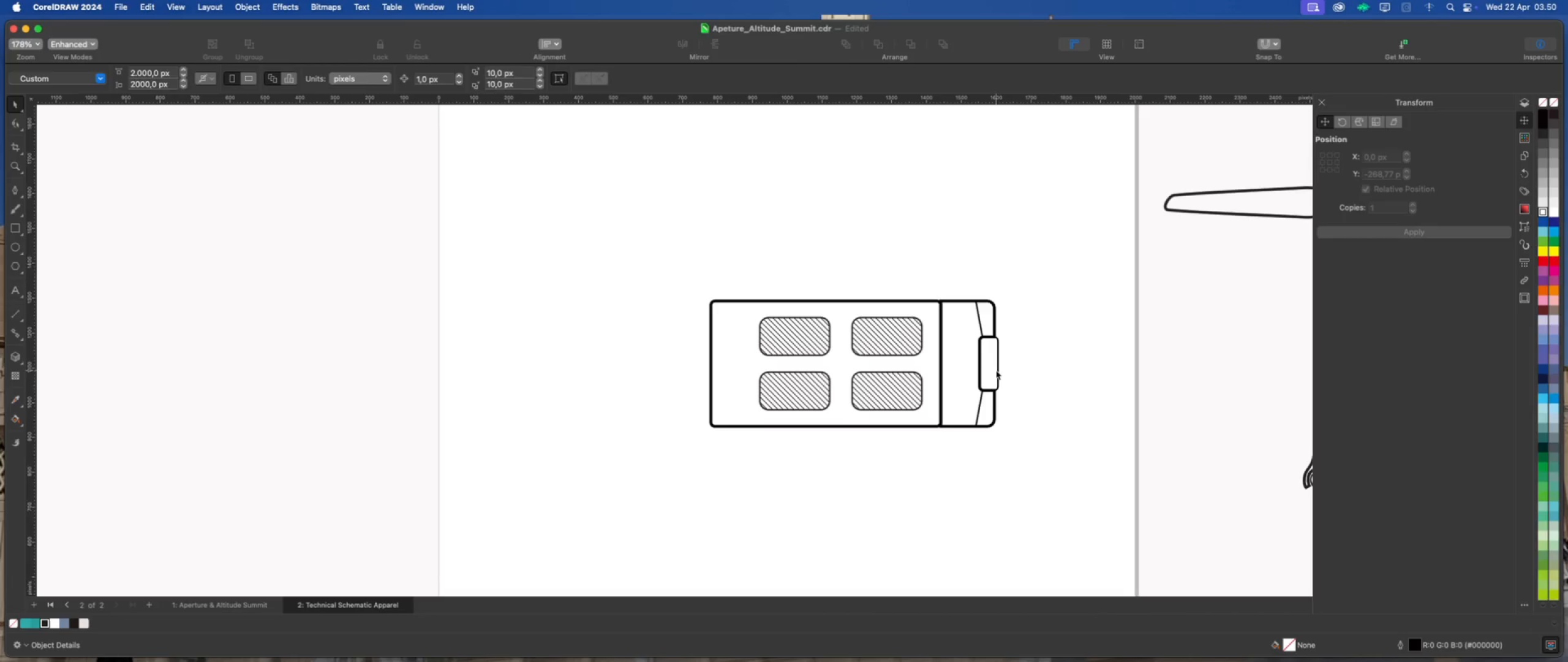 
left_click([996, 370])
 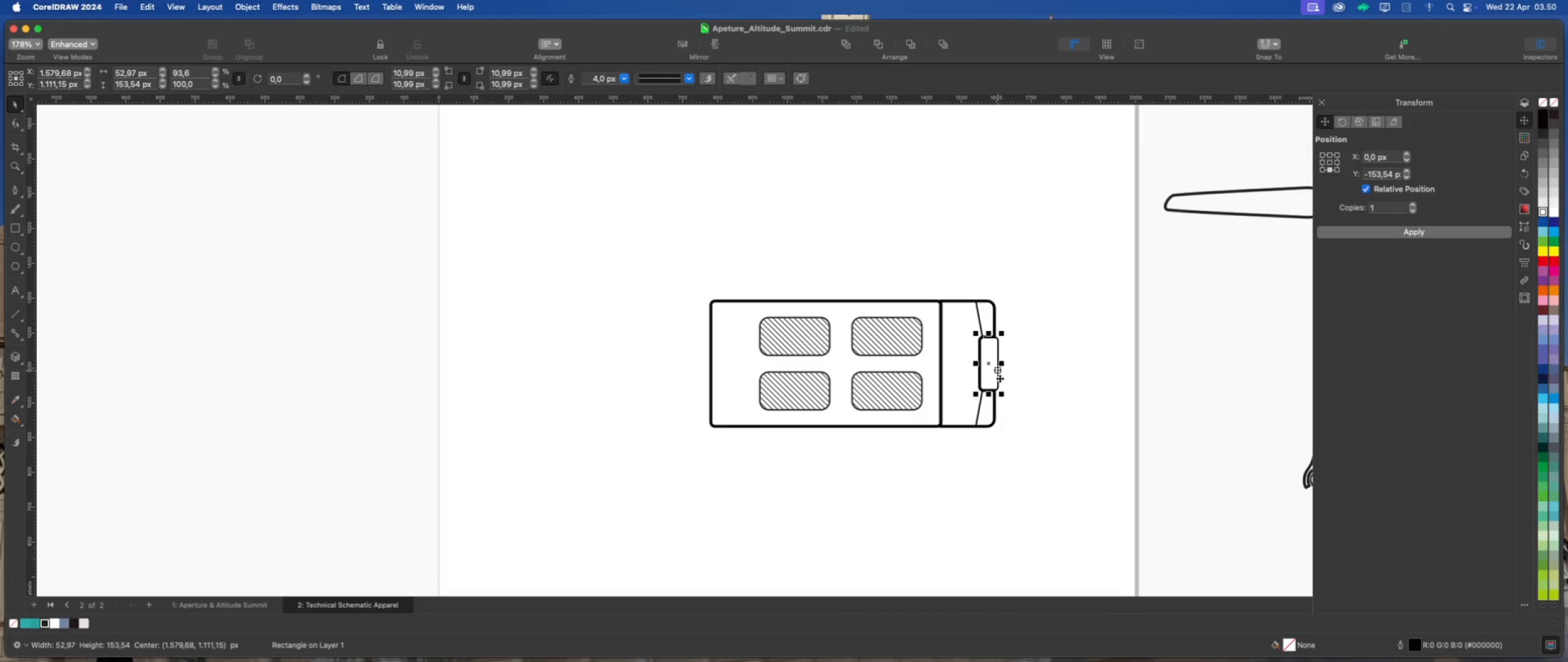 
key(Meta+D)
 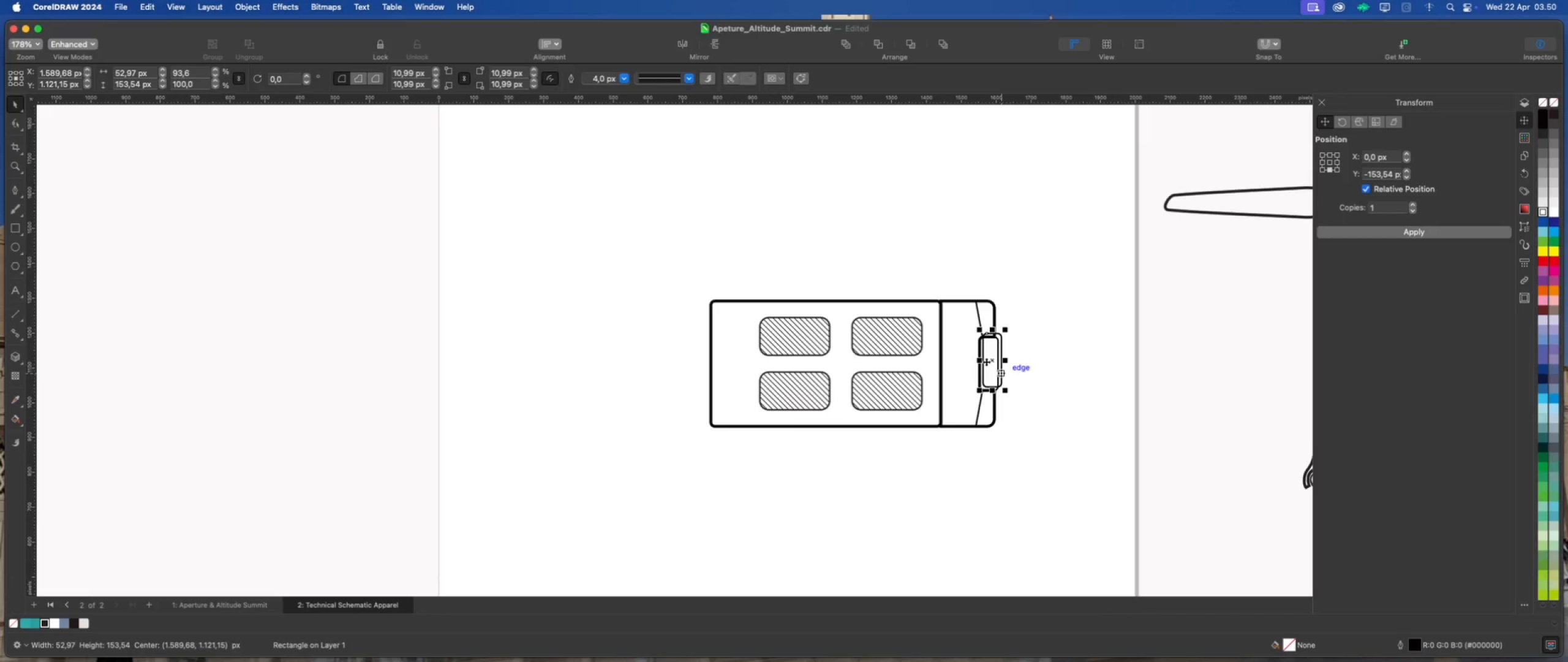 
left_click_drag(start_coordinate=[992, 362], to_coordinate=[794, 283])
 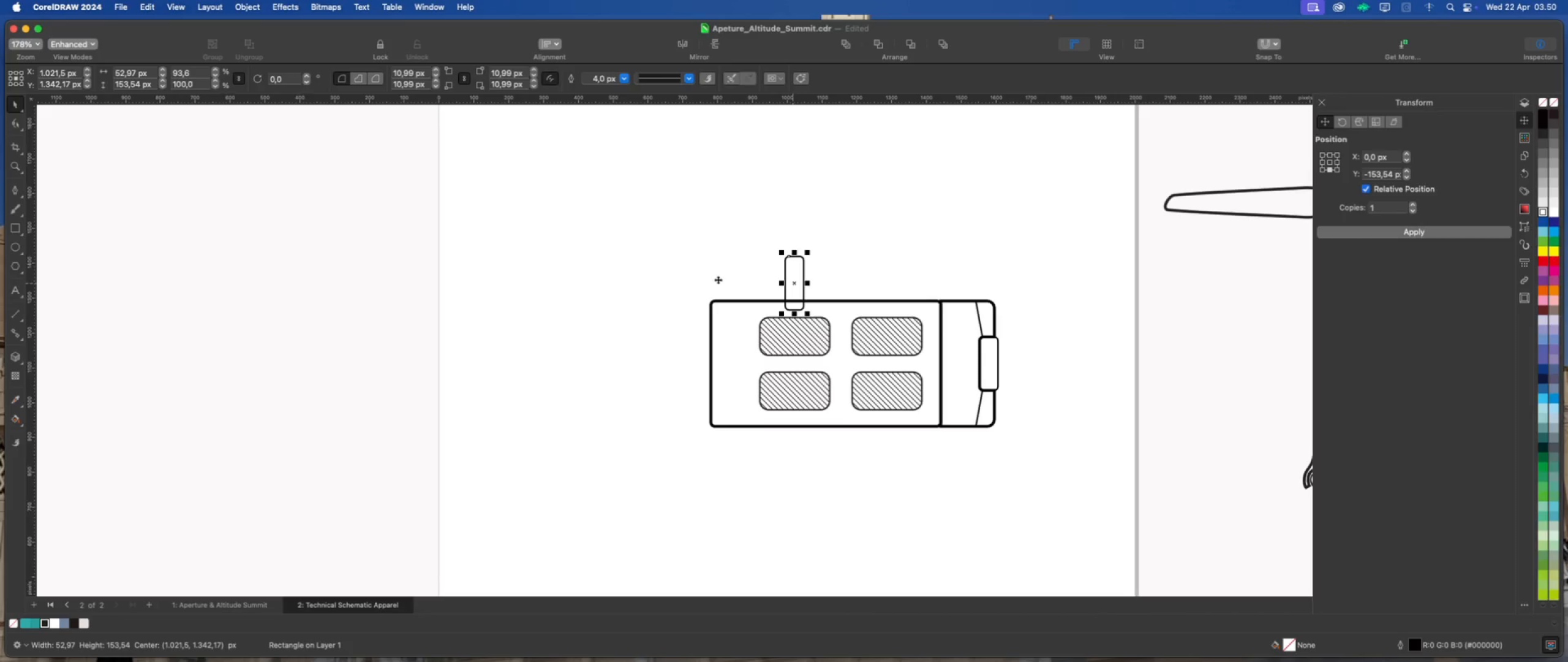 
scroll: coordinate [716, 280], scroll_direction: up, amount: 5.0
 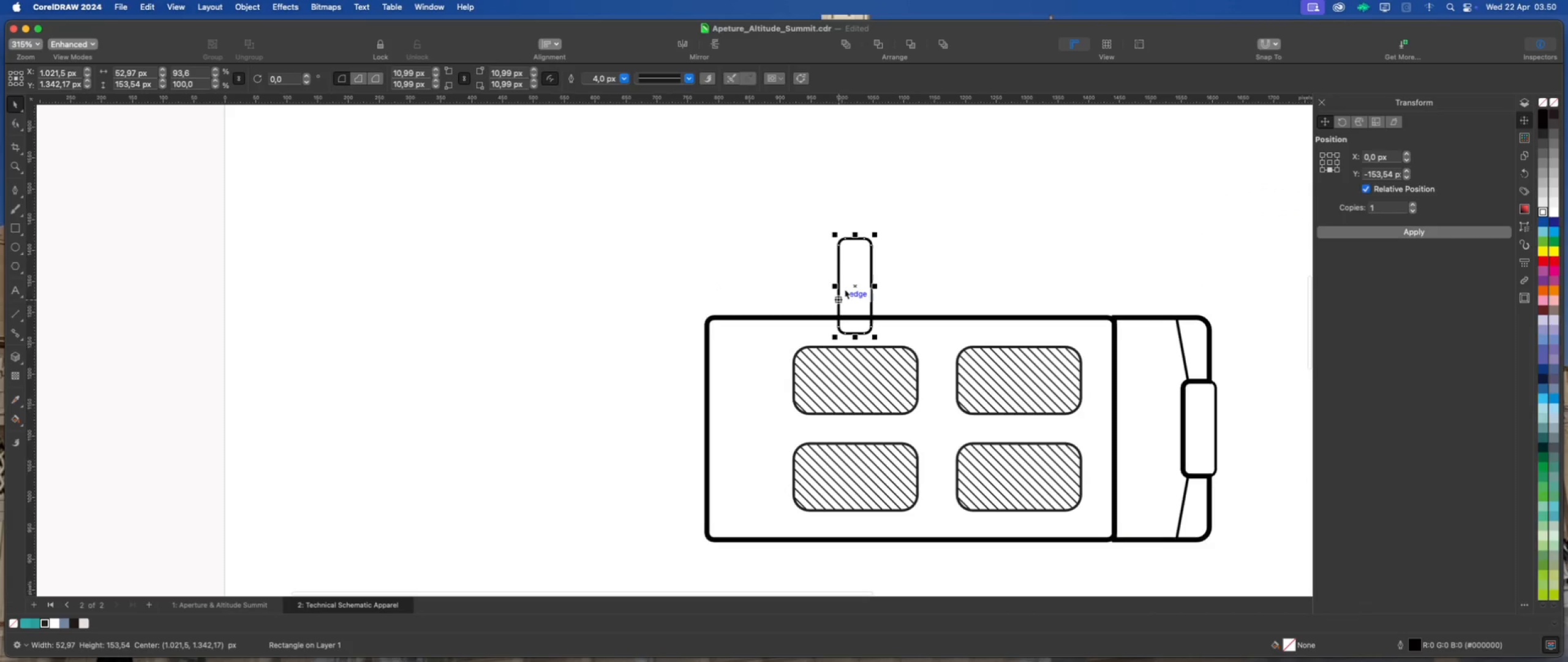 
left_click([851, 285])
 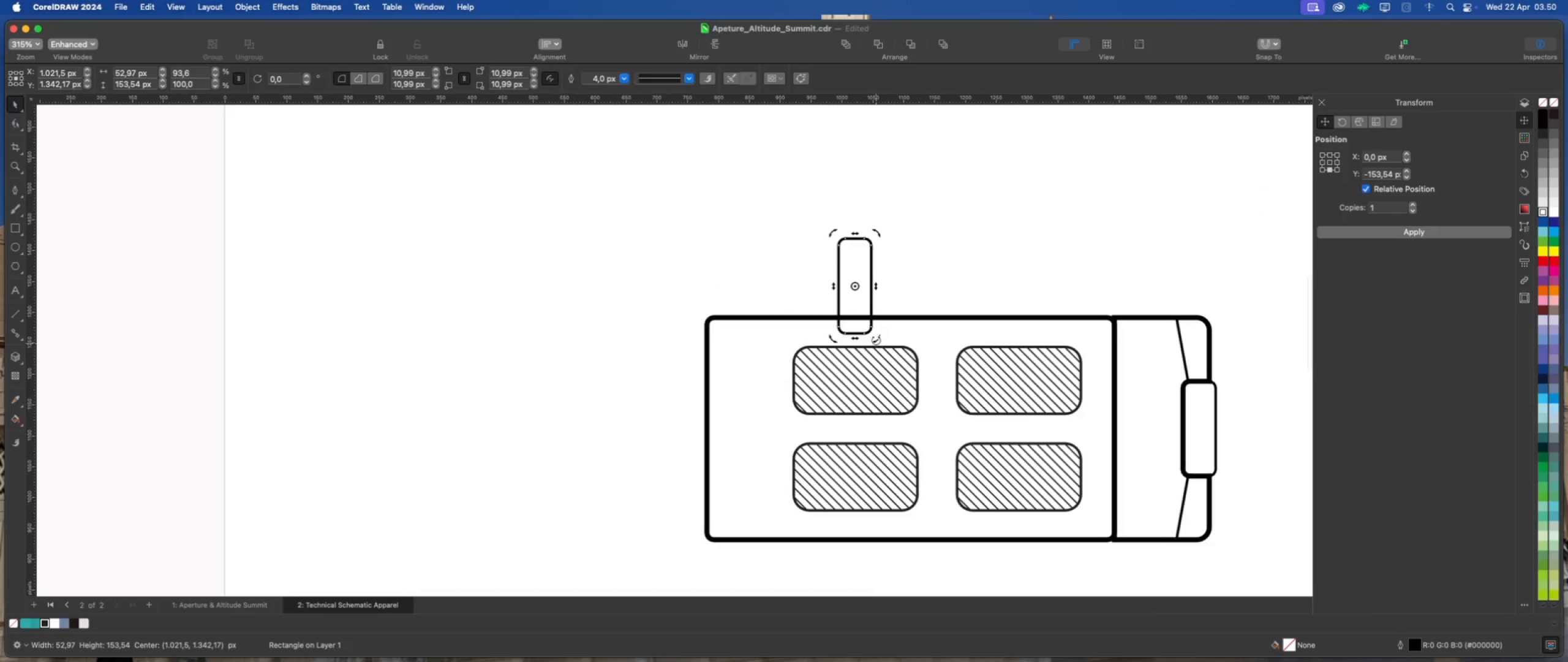 
left_click_drag(start_coordinate=[876, 339], to_coordinate=[915, 265])
 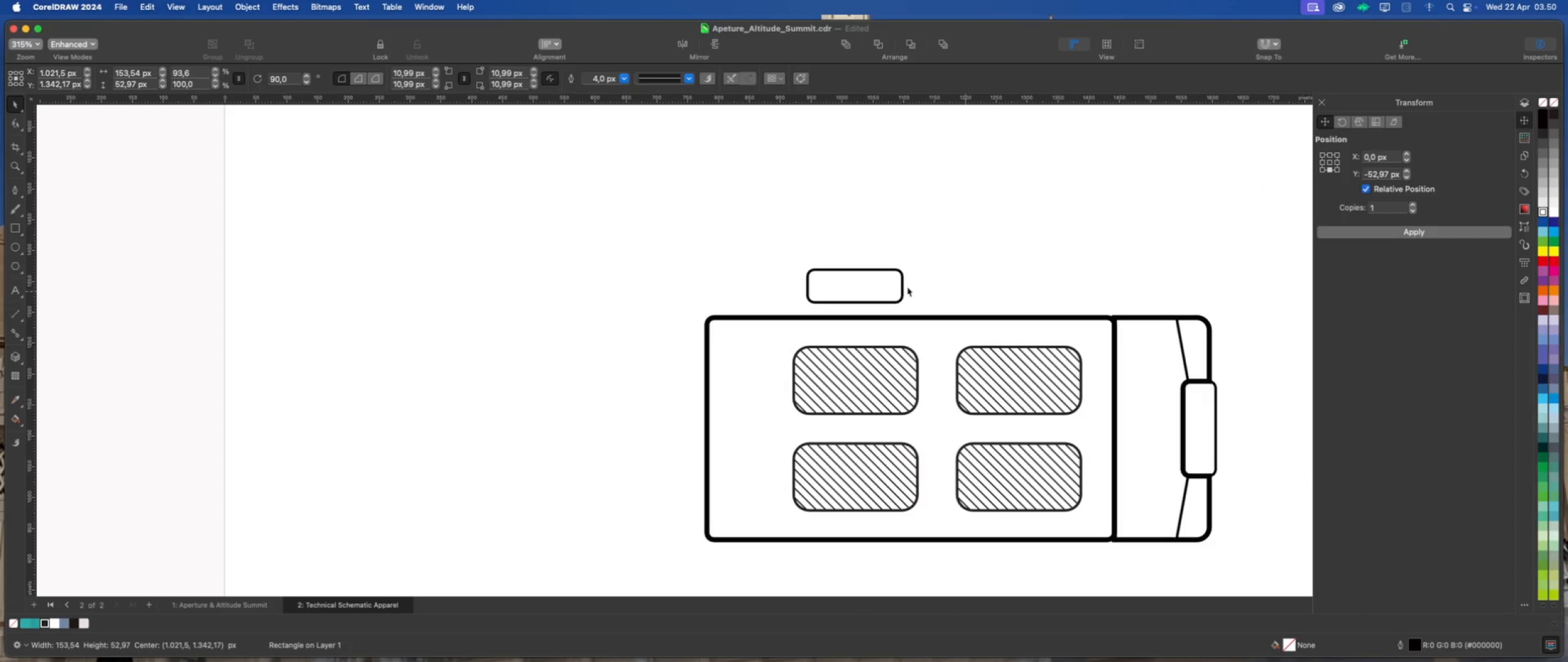 
hold_key(key=CommandLeft, duration=1.87)
 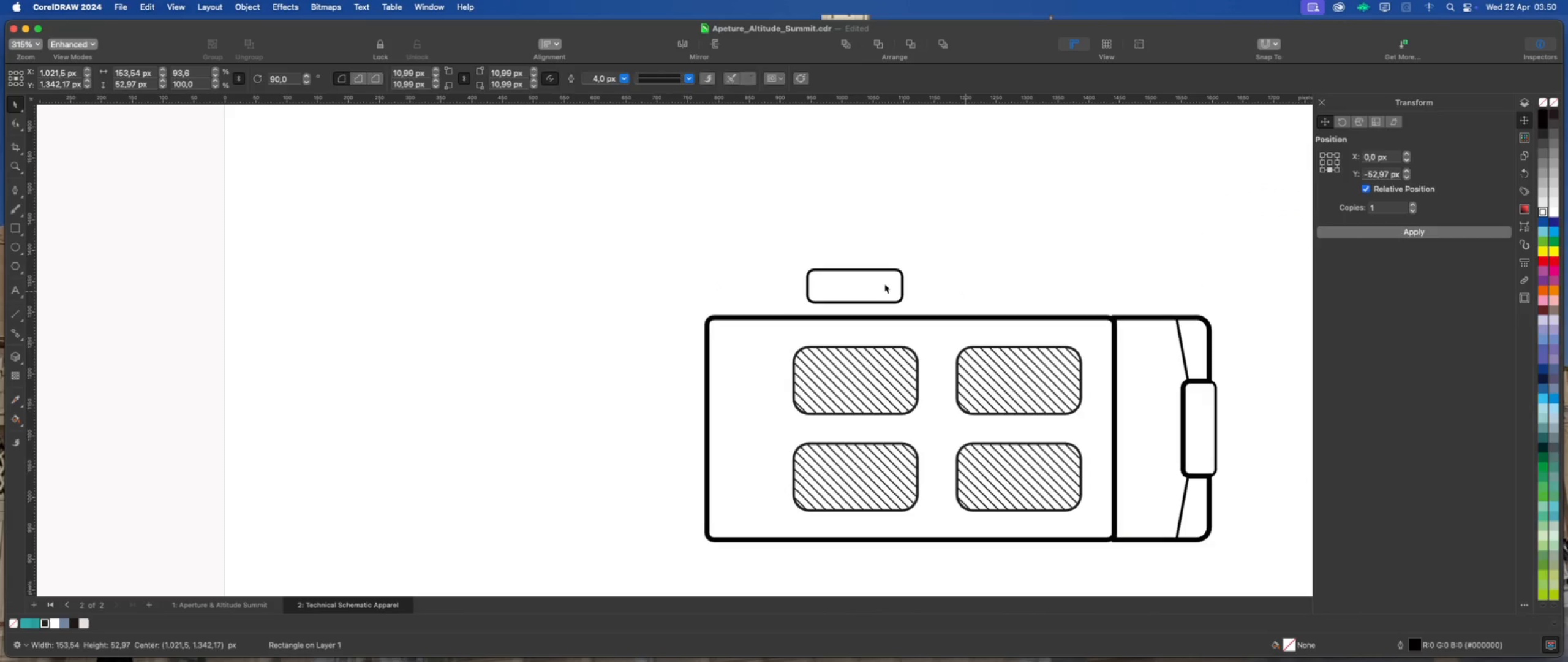 
double_click([876, 283])
 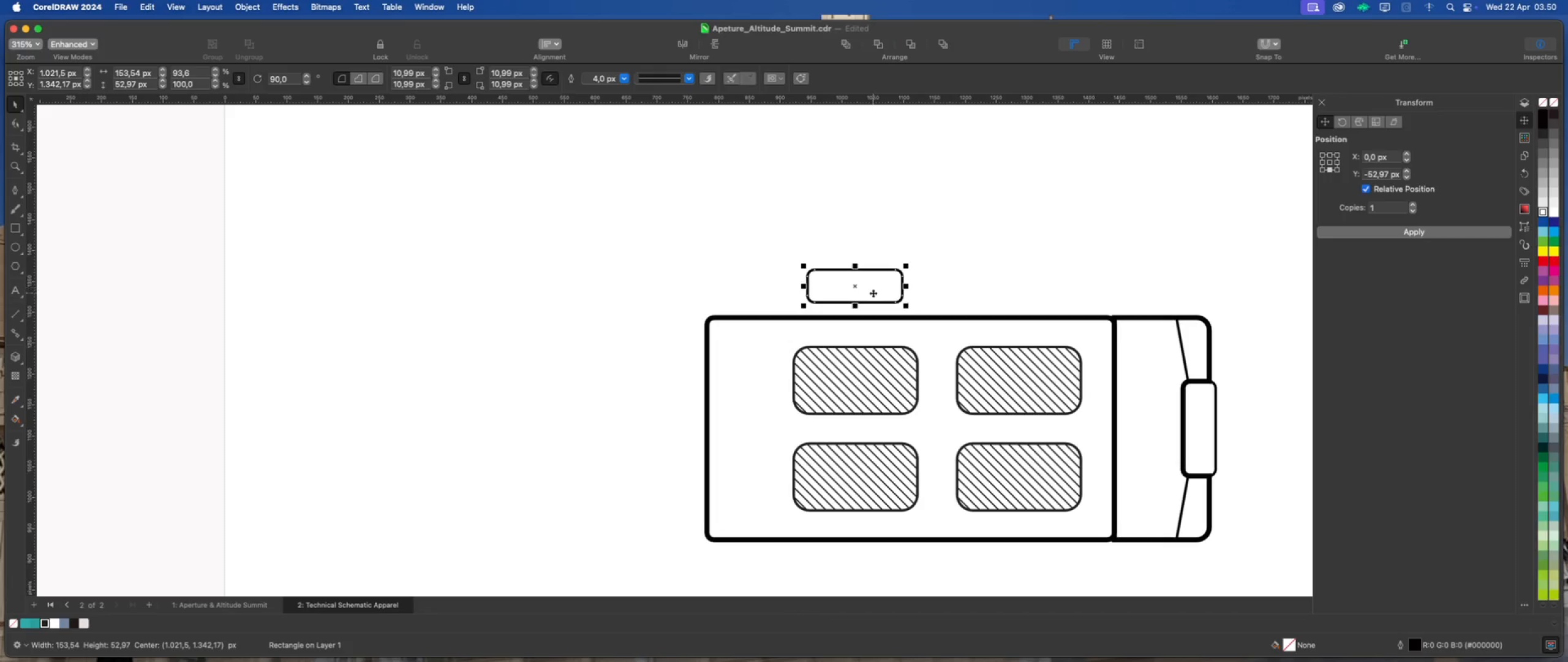 
left_click_drag(start_coordinate=[871, 302], to_coordinate=[792, 319])
 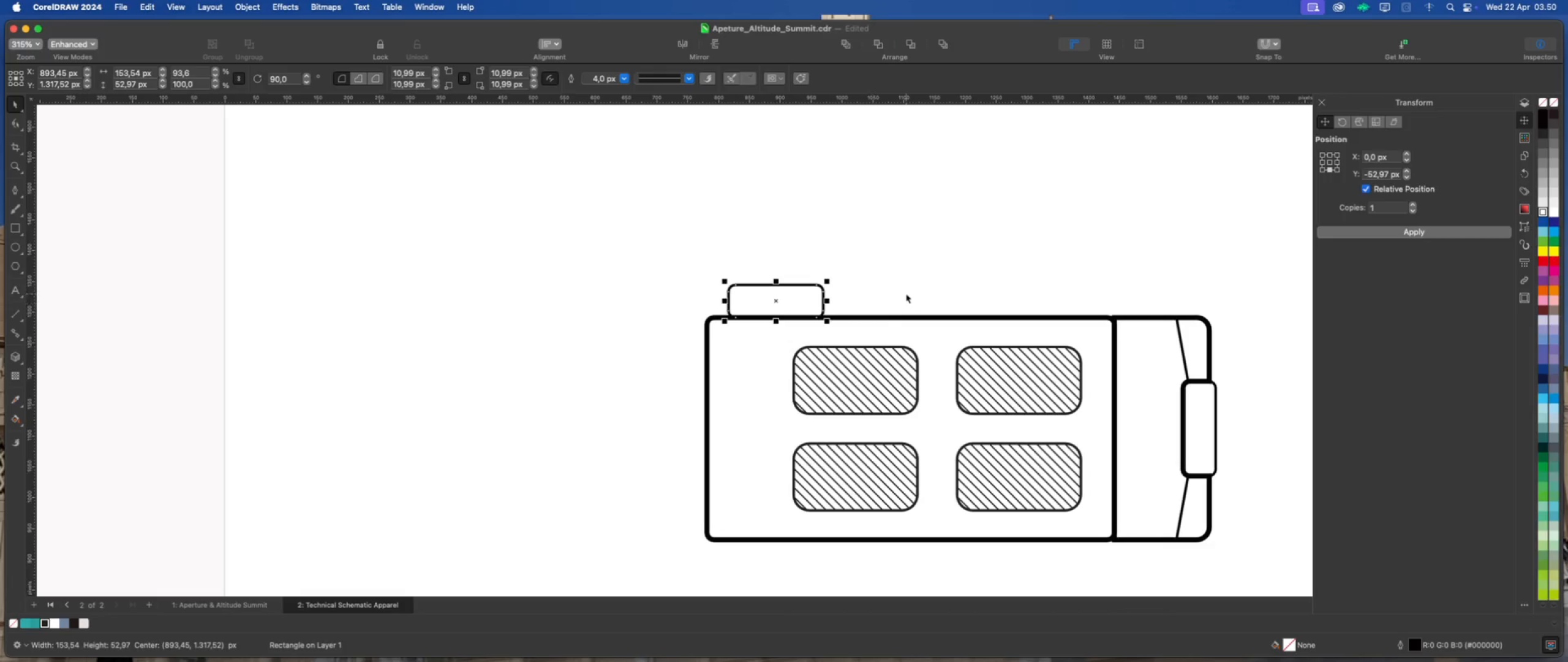 
left_click([906, 294])
 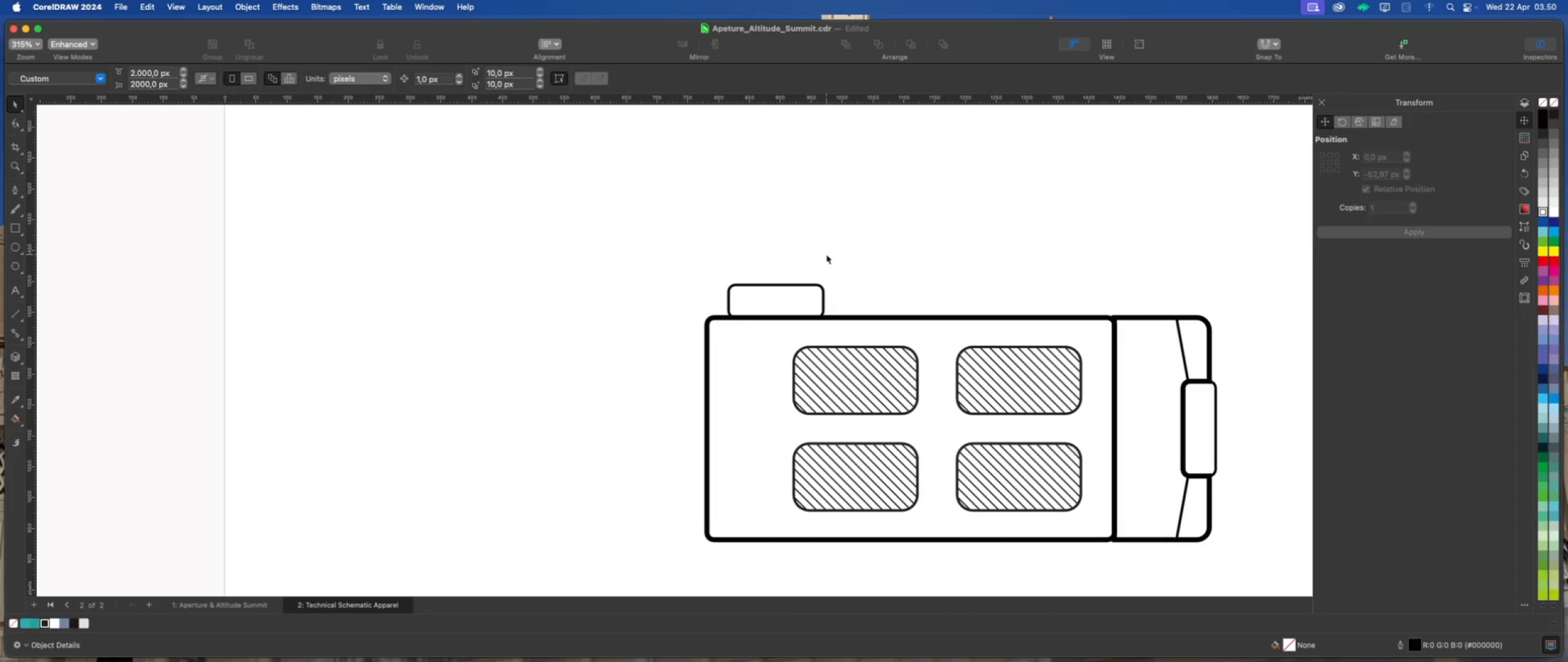 
left_click([772, 294])
 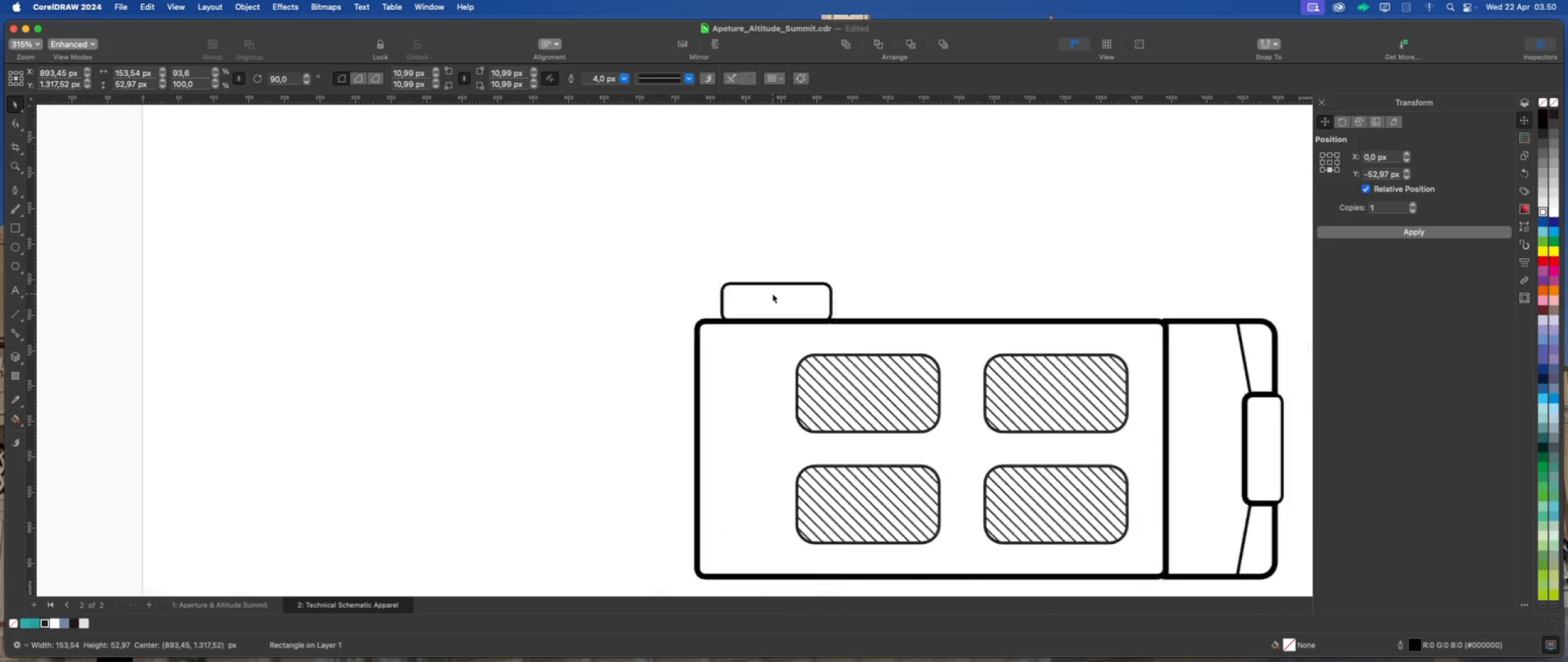 
scroll: coordinate [772, 294], scroll_direction: up, amount: 5.0
 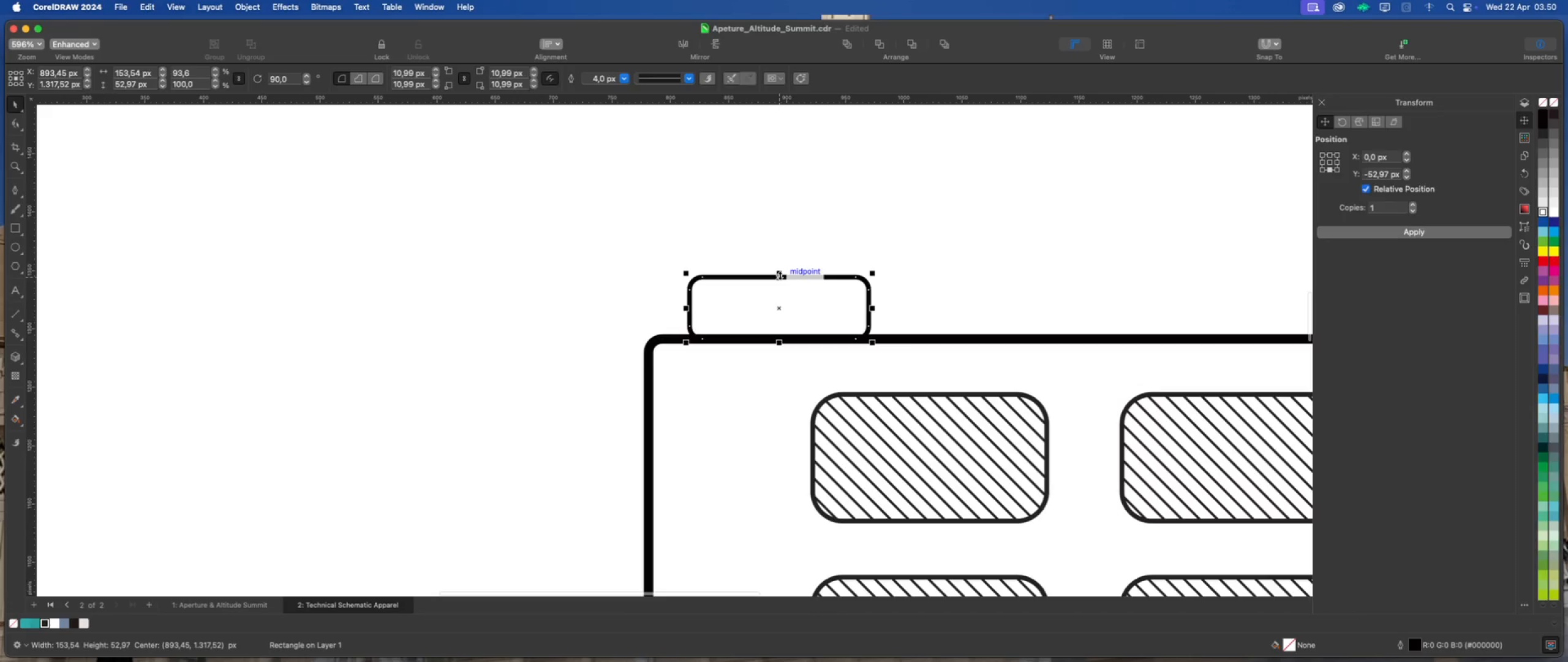 
left_click_drag(start_coordinate=[780, 275], to_coordinate=[780, 295])
 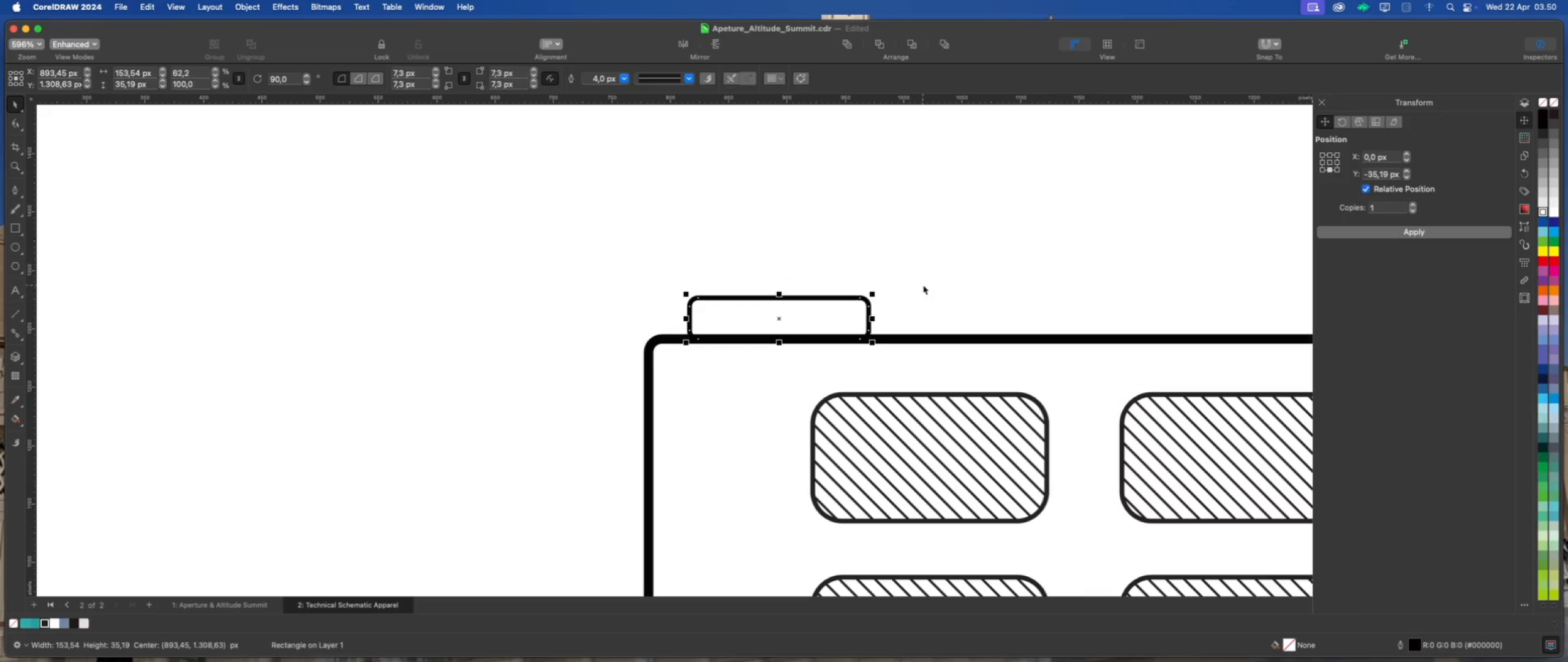 
left_click([924, 285])
 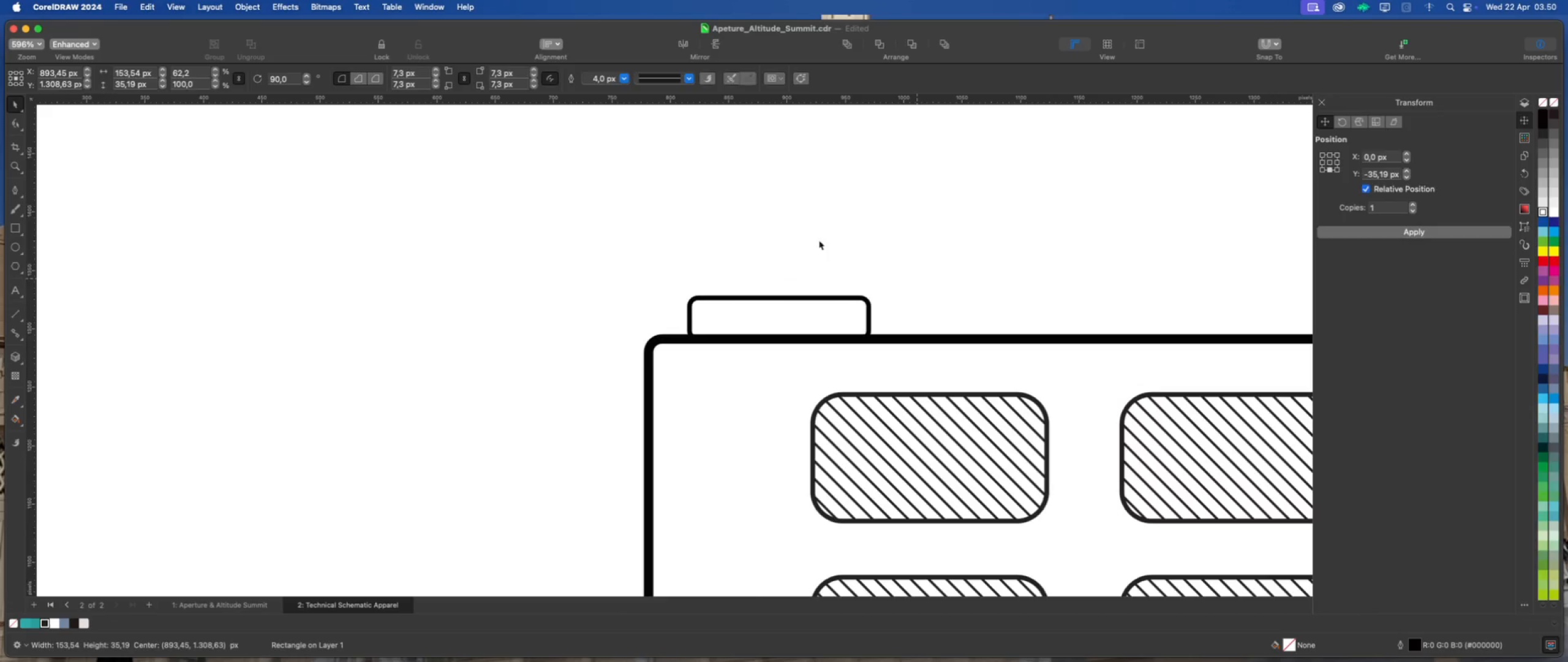 
scroll: coordinate [801, 239], scroll_direction: down, amount: 9.0
 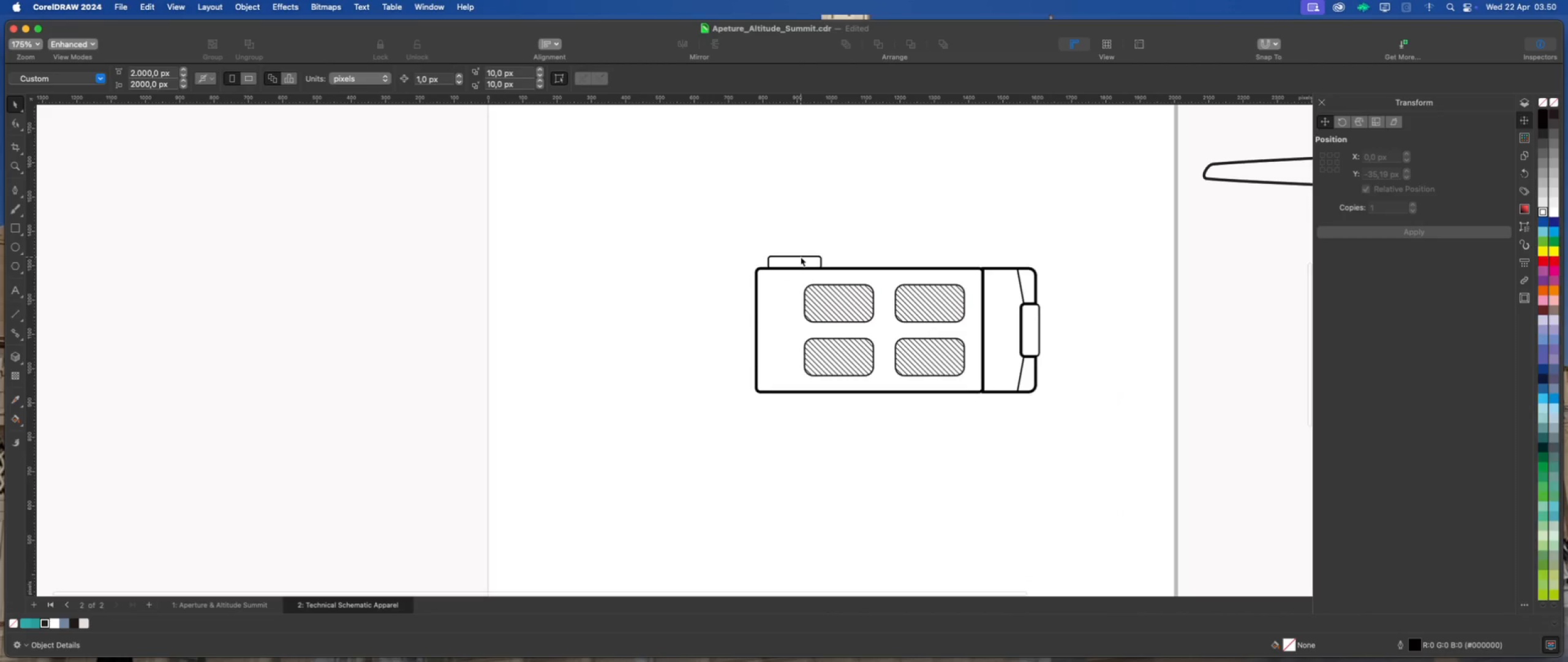 
left_click([801, 257])
 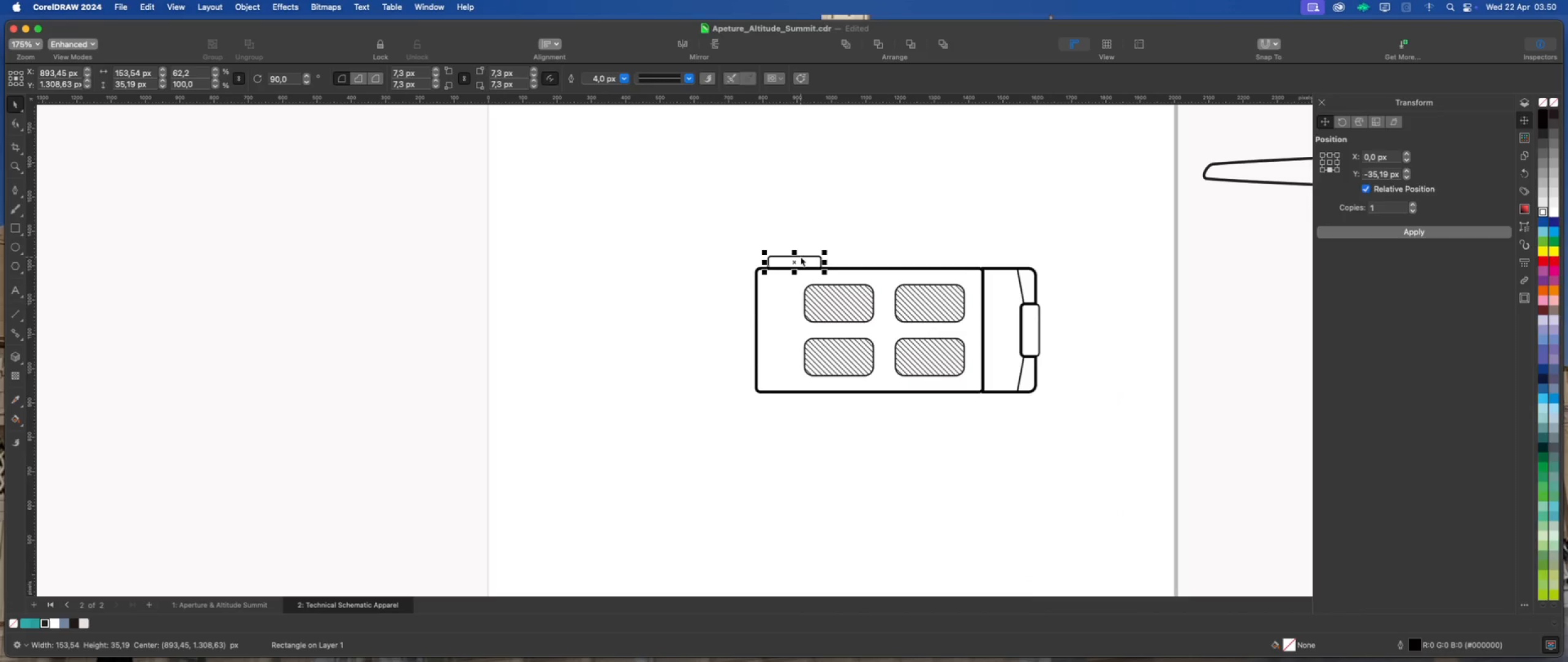 
scroll: coordinate [801, 257], scroll_direction: down, amount: 1.0
 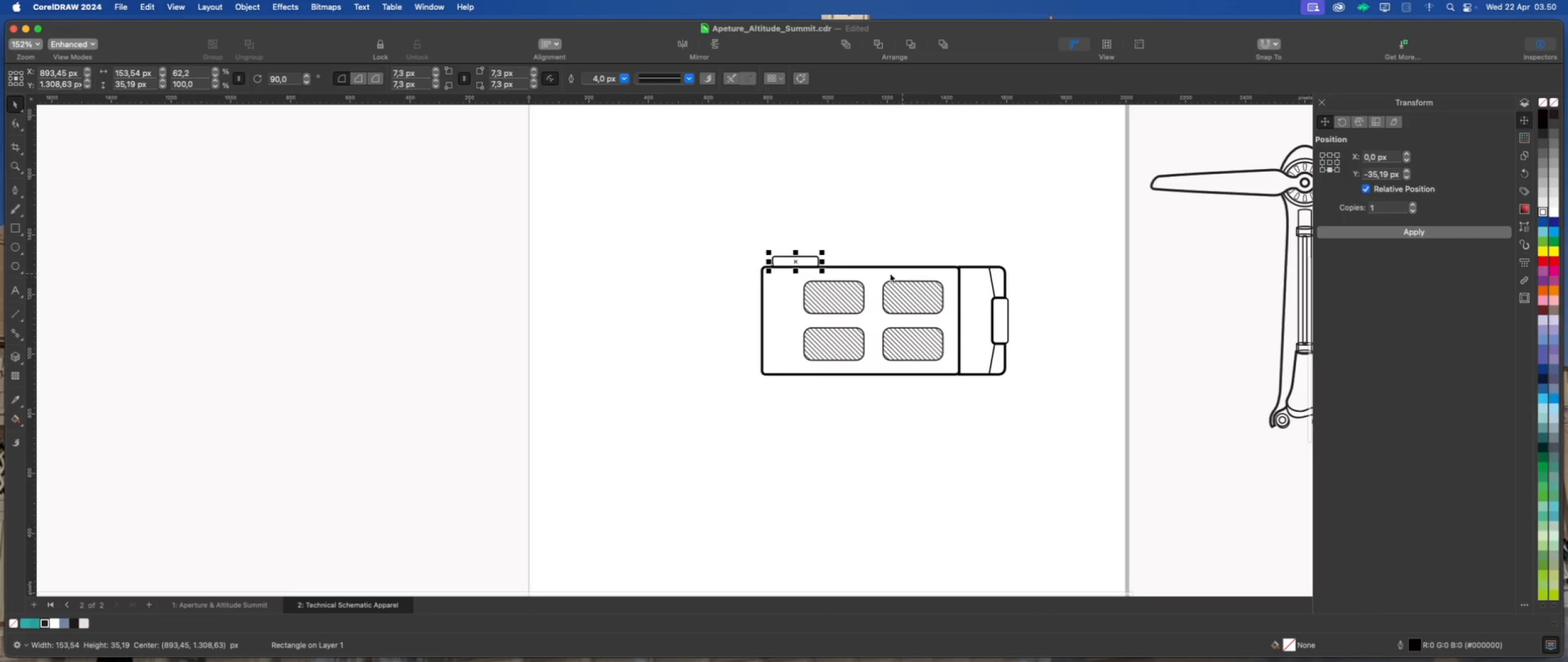 
scroll: coordinate [824, 266], scroll_direction: up, amount: 1.0
 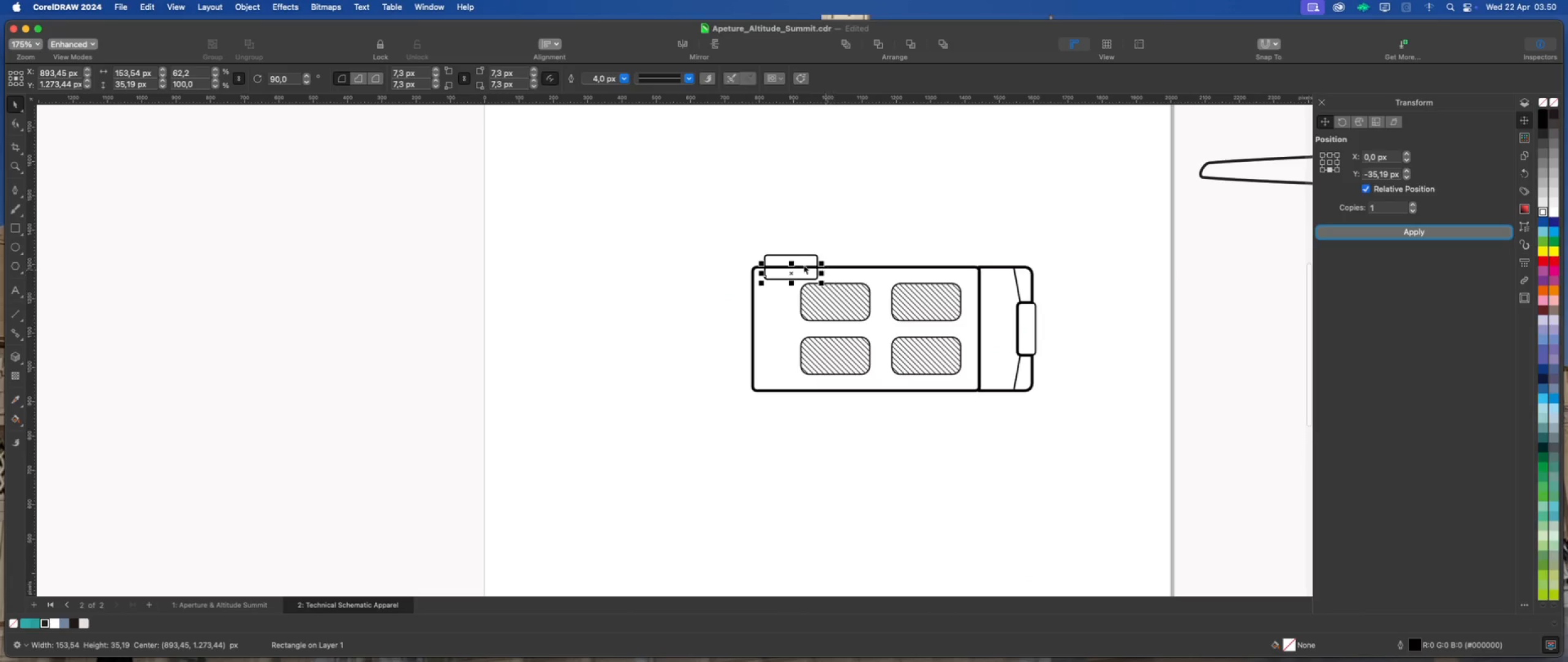 
left_click_drag(start_coordinate=[792, 267], to_coordinate=[792, 390])
 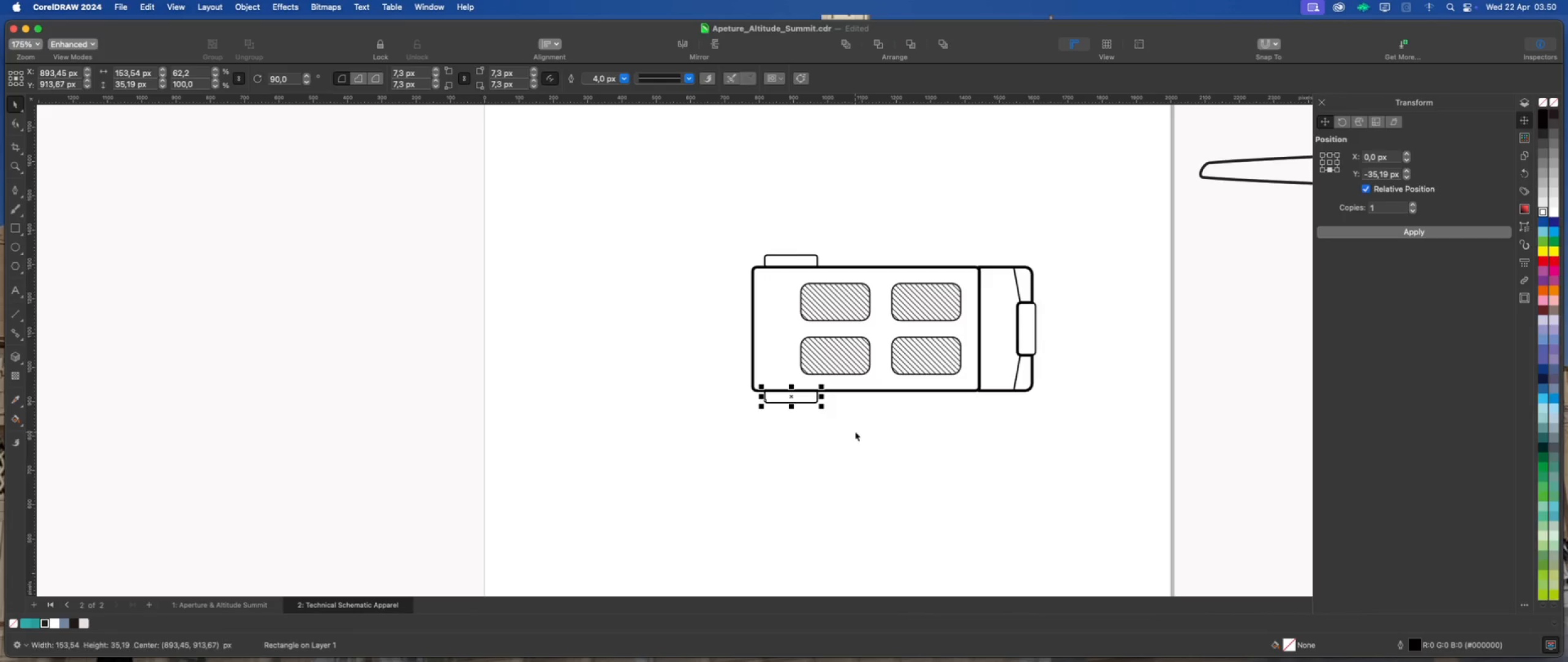 
hold_key(key=ShiftLeft, duration=1.52)
 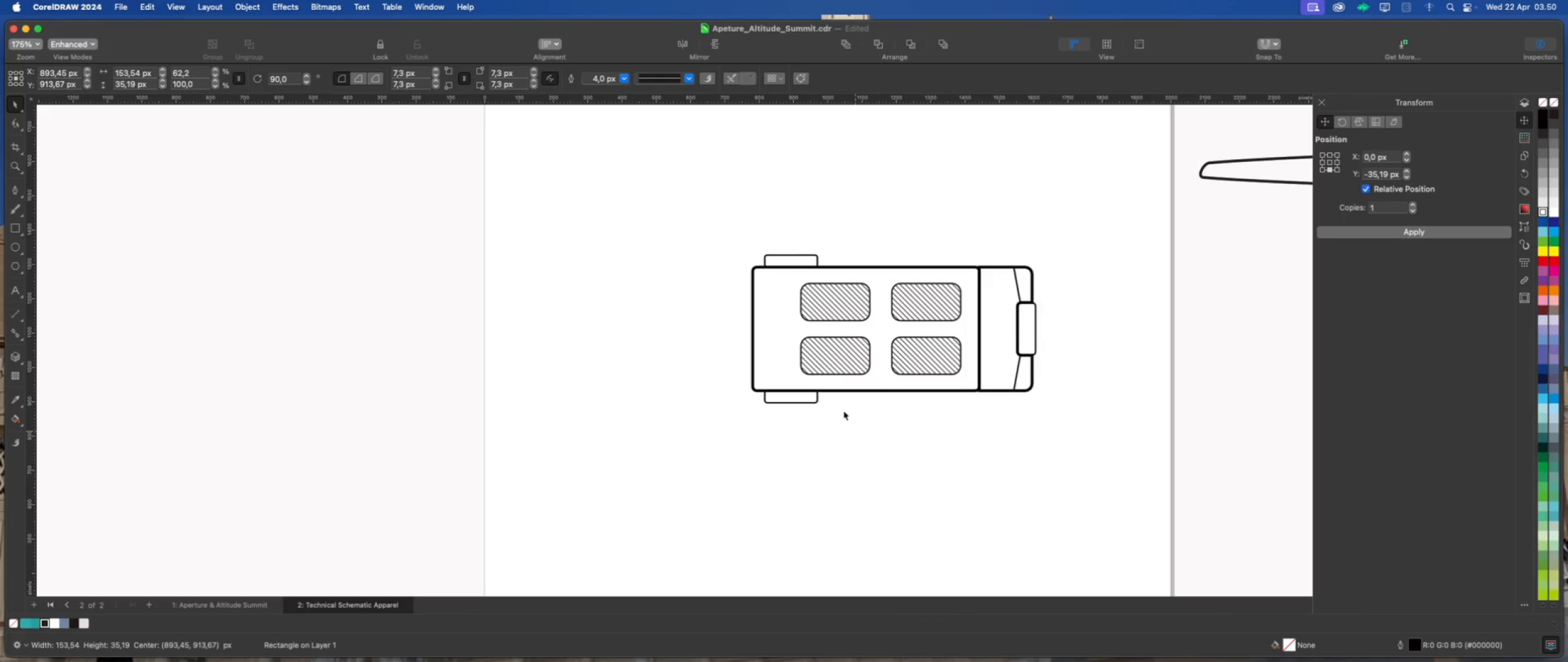 
left_click_drag(start_coordinate=[730, 224], to_coordinate=[846, 435])
 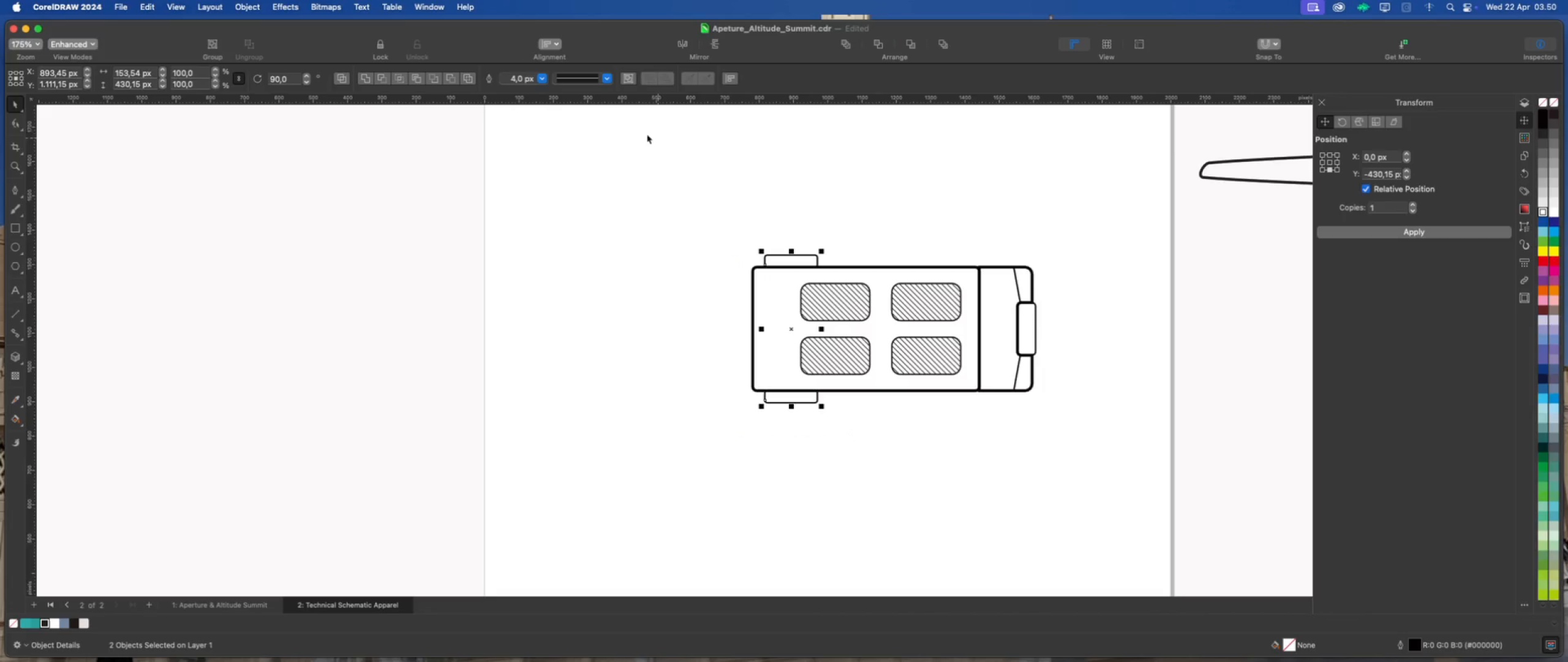 
left_click([540, 81])
 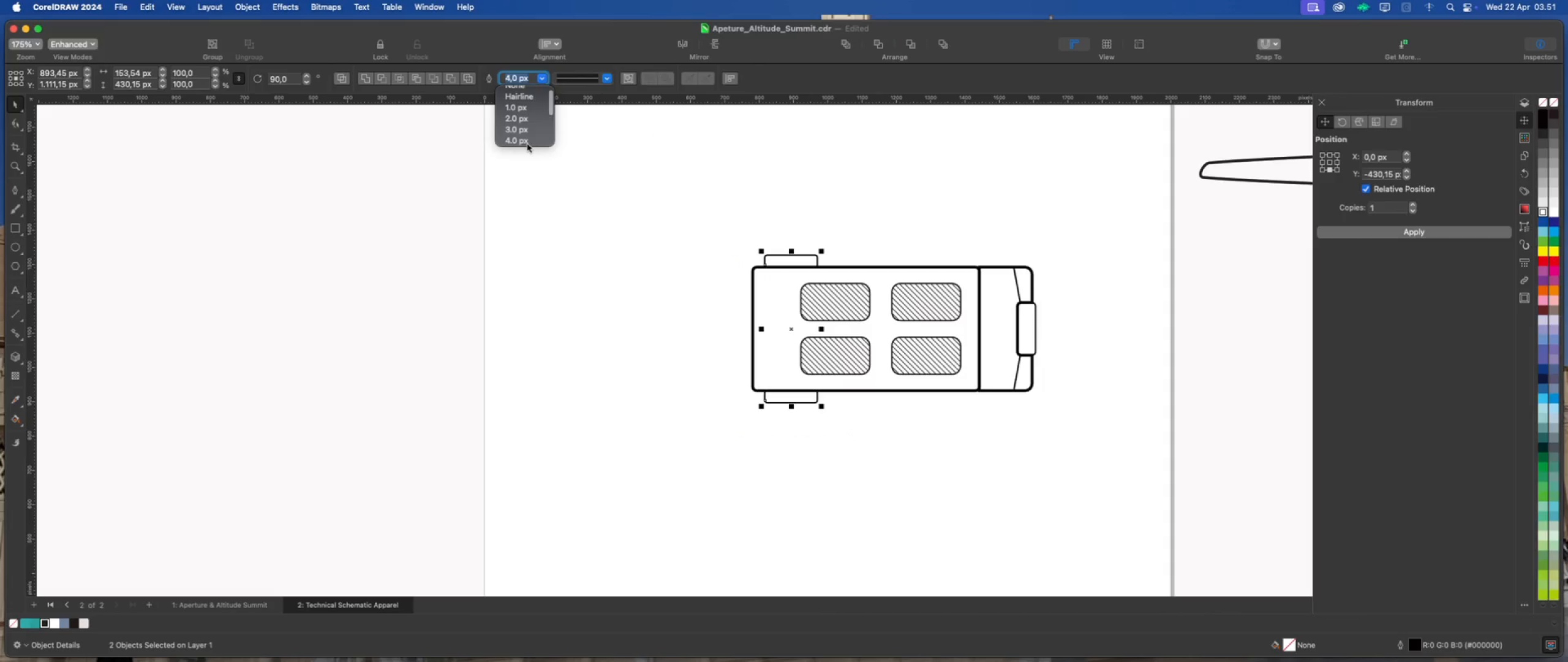 
scroll: coordinate [529, 136], scroll_direction: down, amount: 5.0
 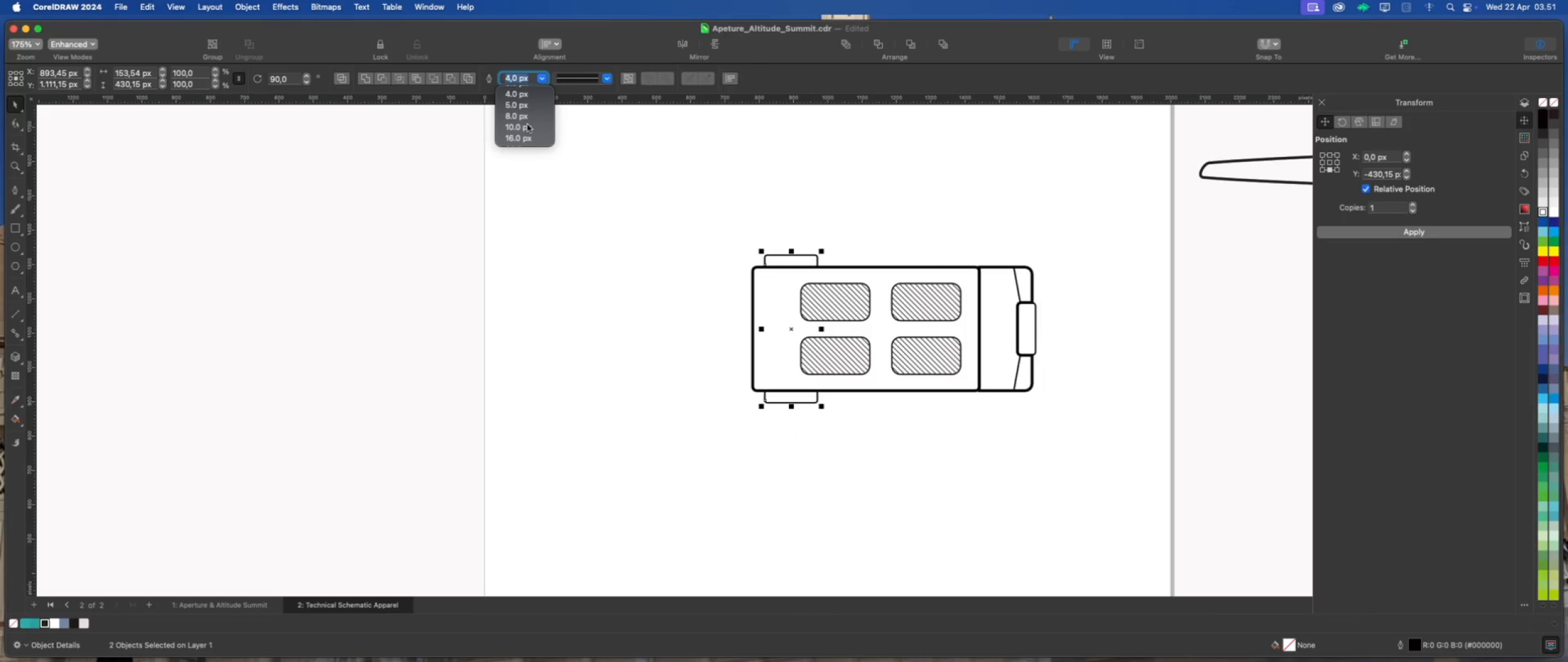 
left_click([527, 118])
 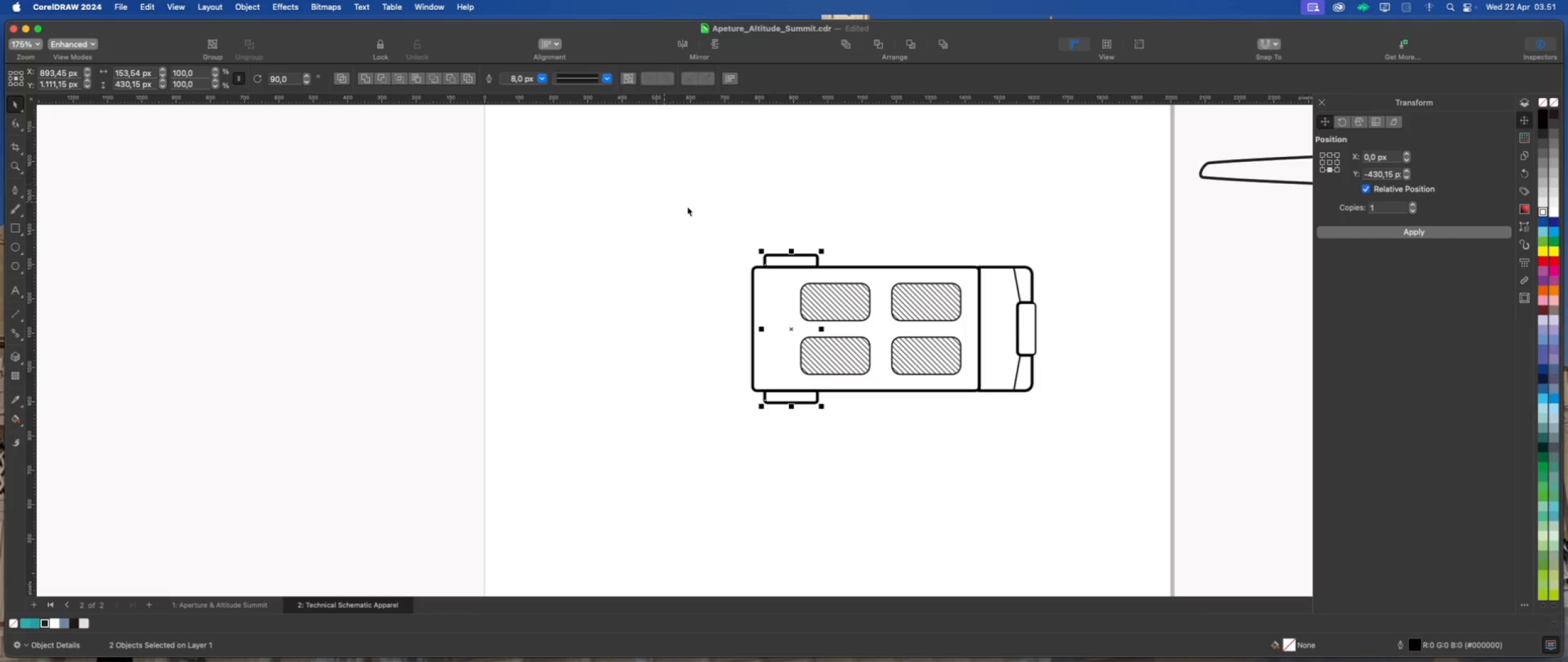 
left_click([692, 207])
 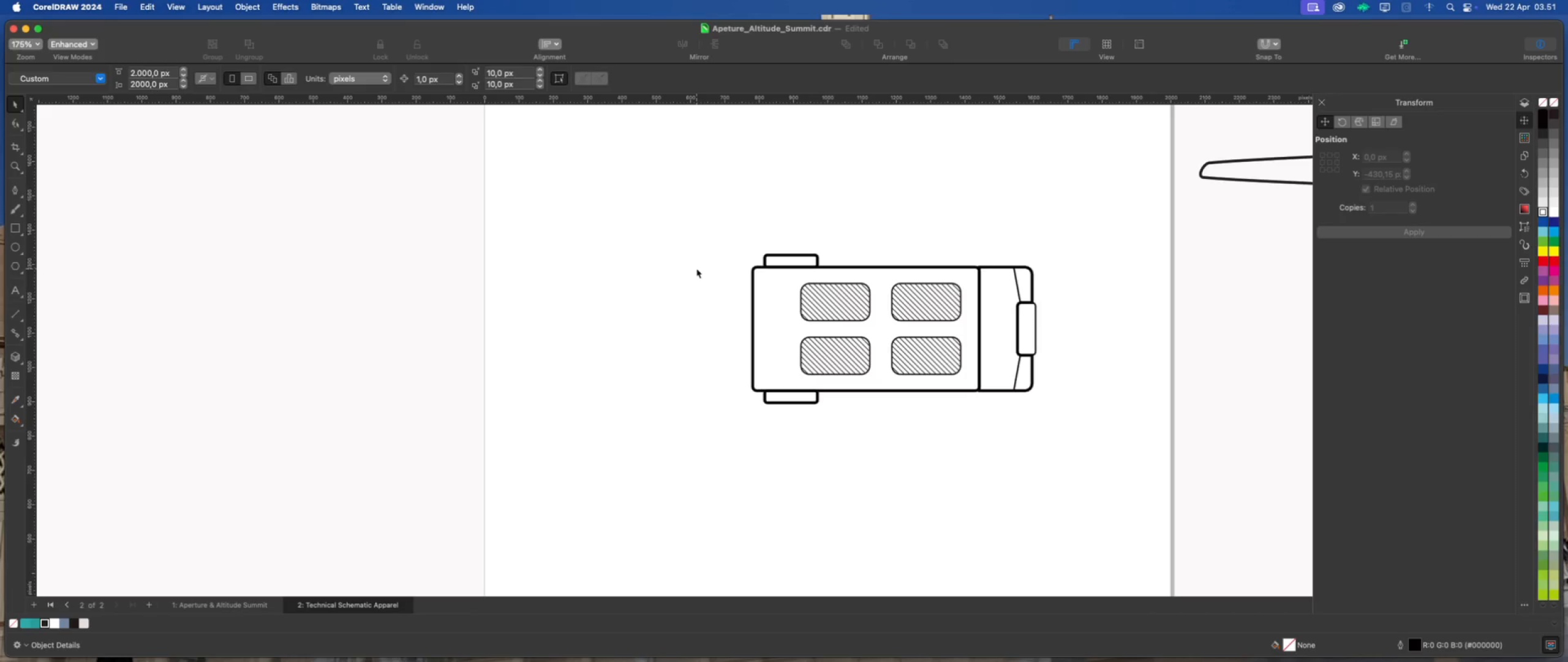 
wait(16.71)
 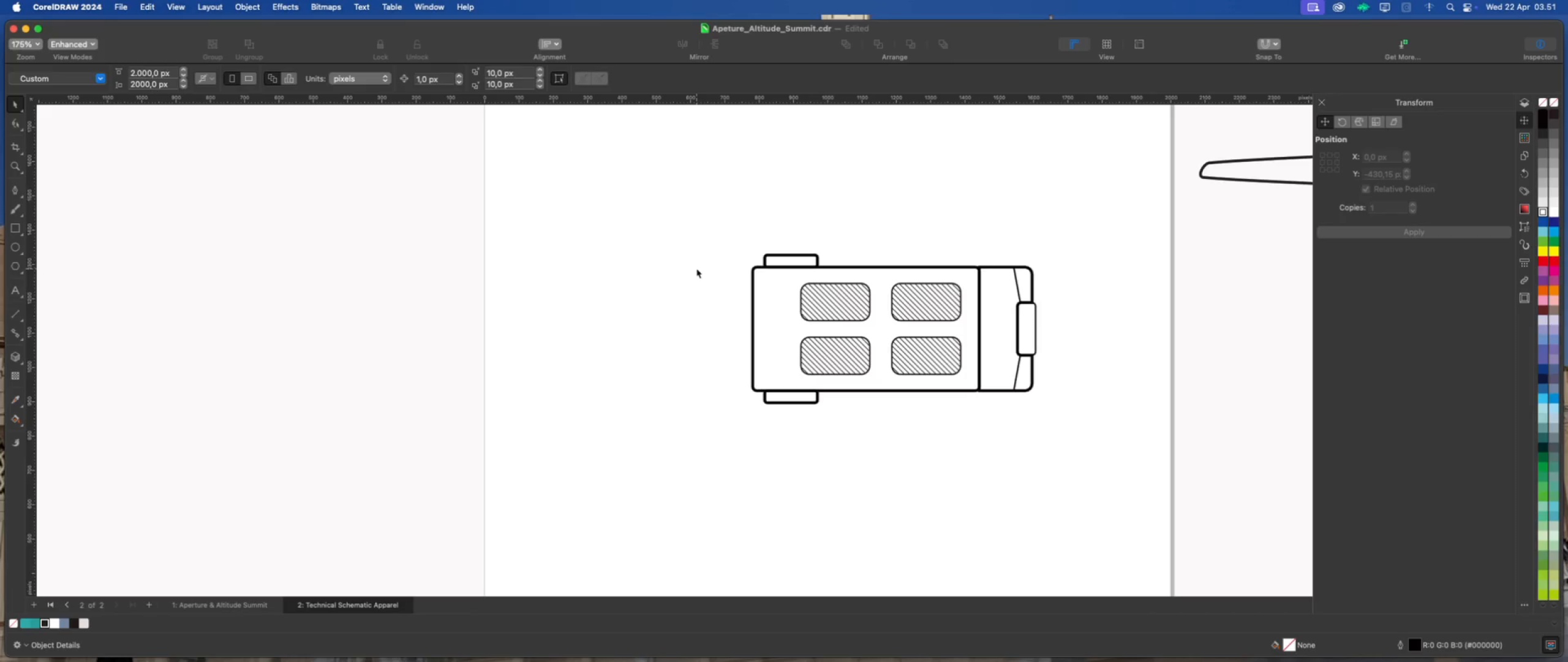 
scroll: coordinate [695, 268], scroll_direction: down, amount: 1.0
 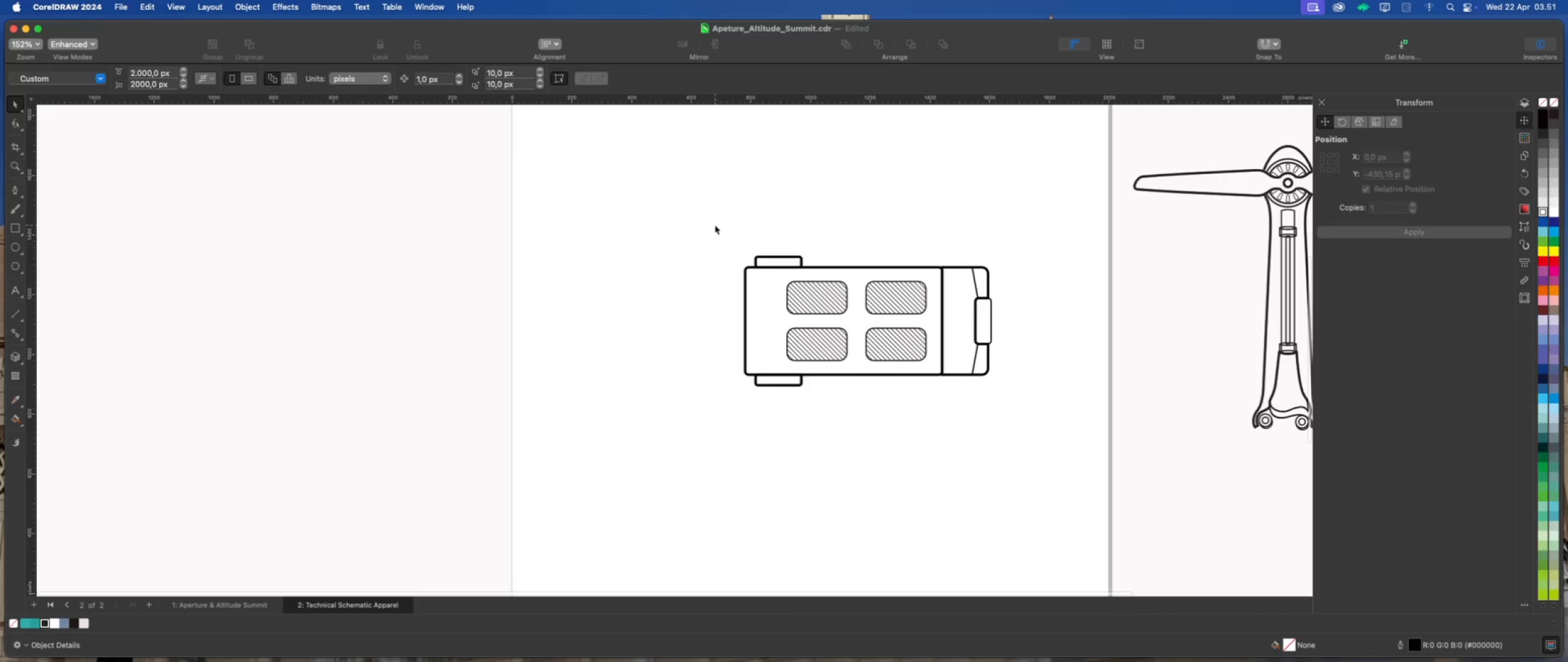 
left_click_drag(start_coordinate=[715, 225], to_coordinate=[1020, 417])
 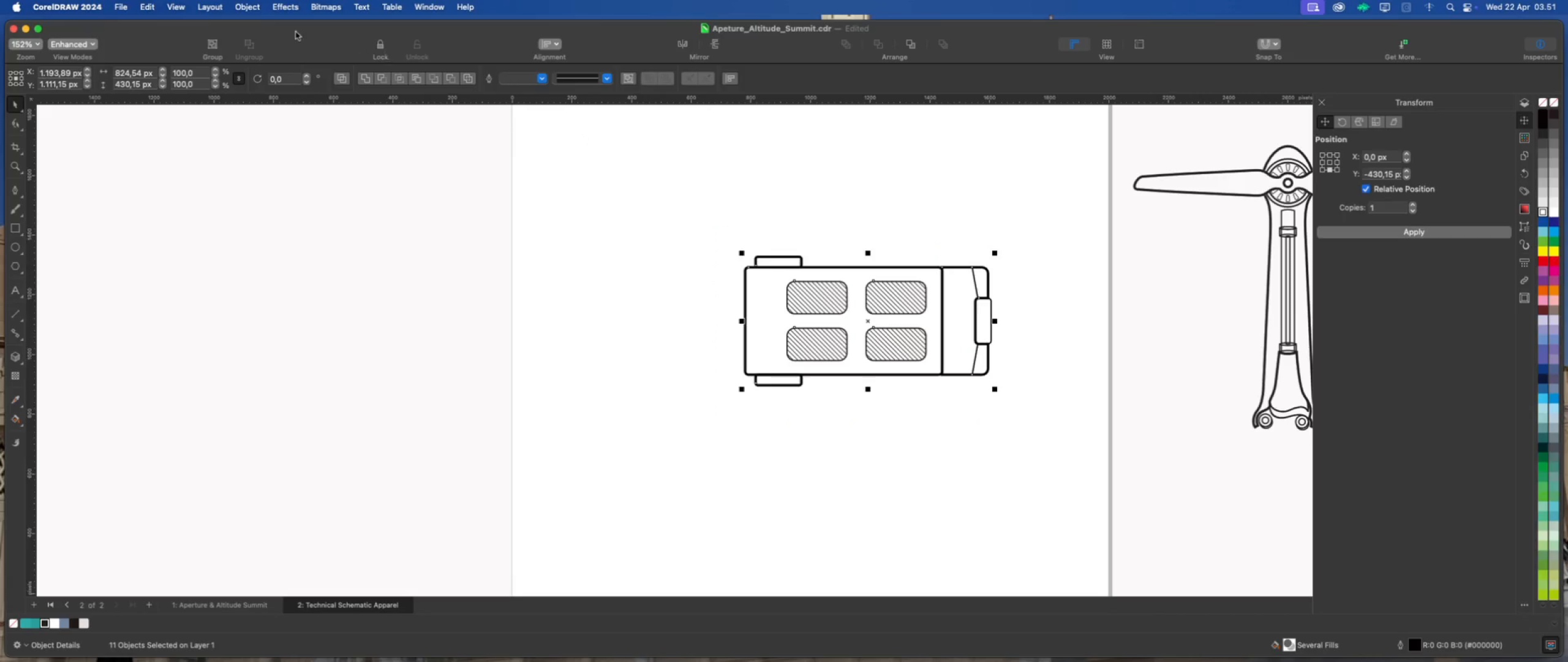 
left_click([254, 7])
 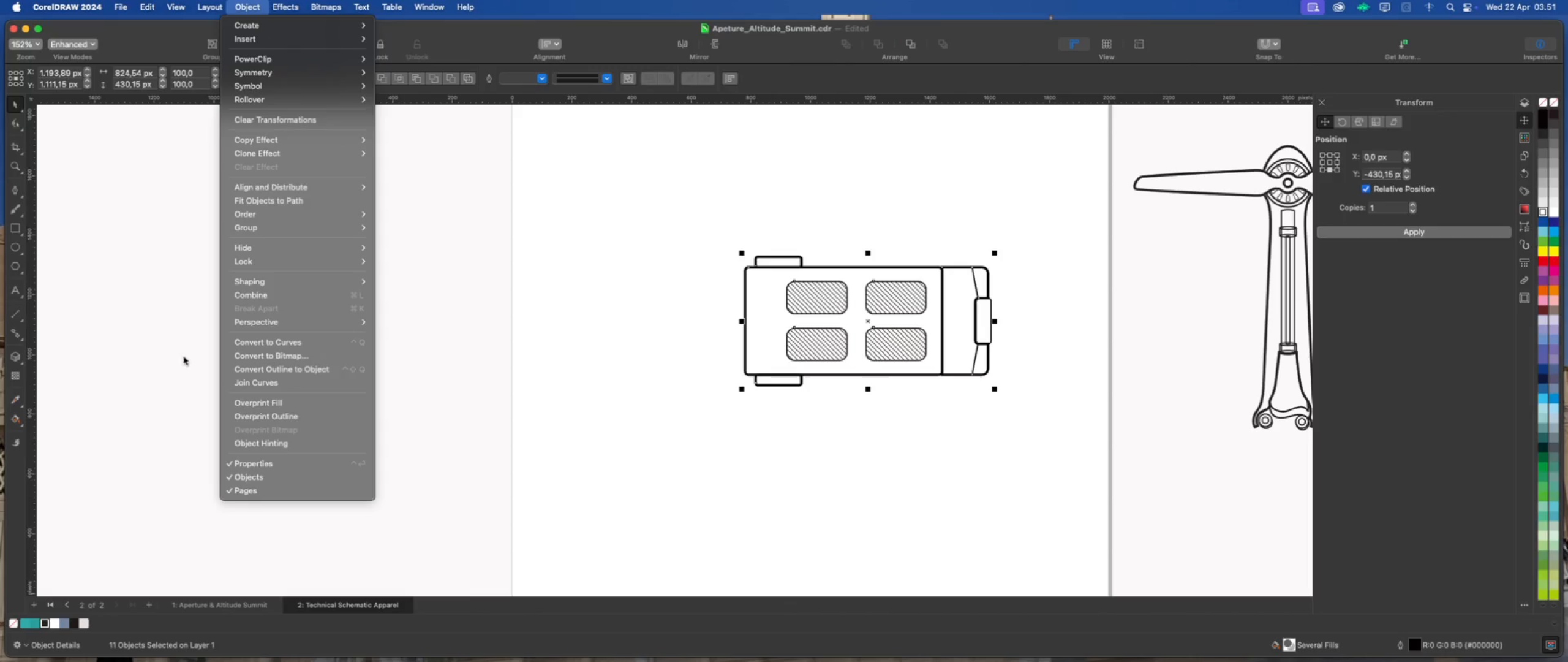 
left_click([277, 371])
 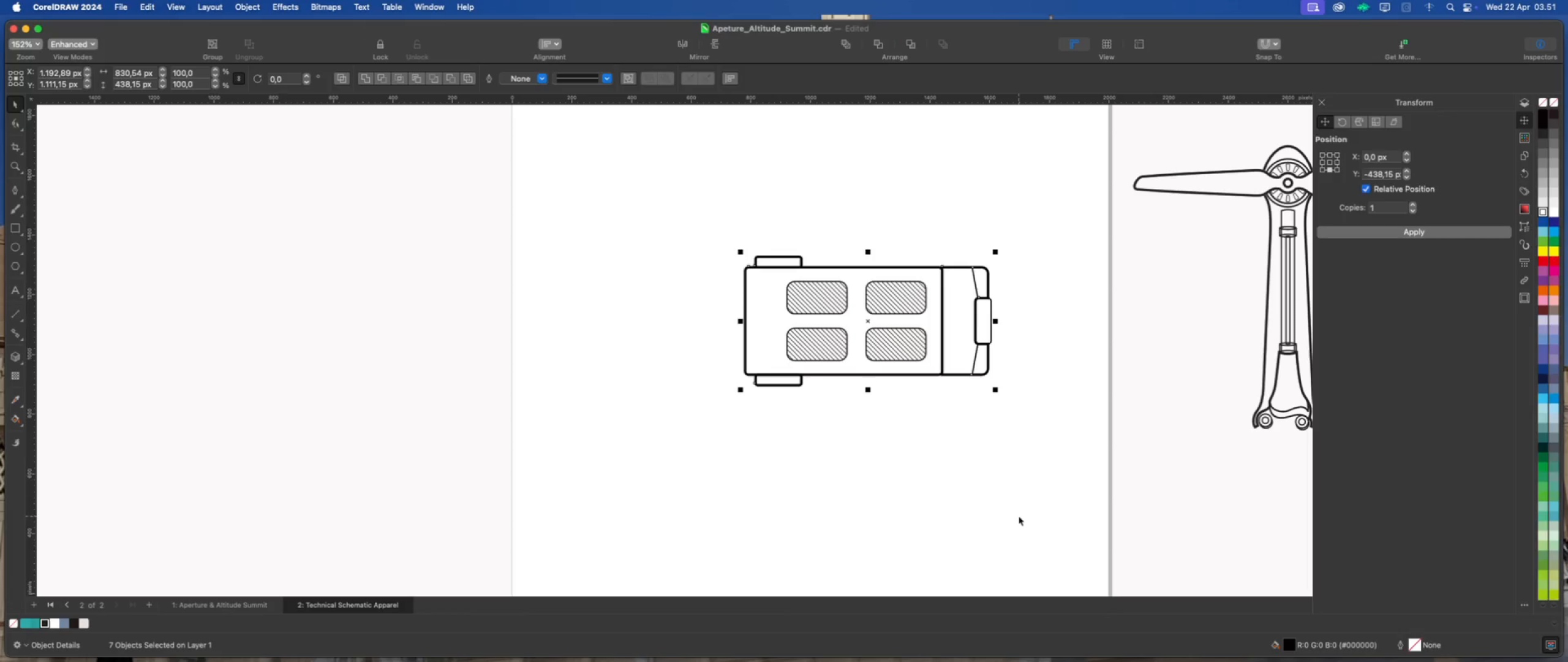 
key(Meta+G)
 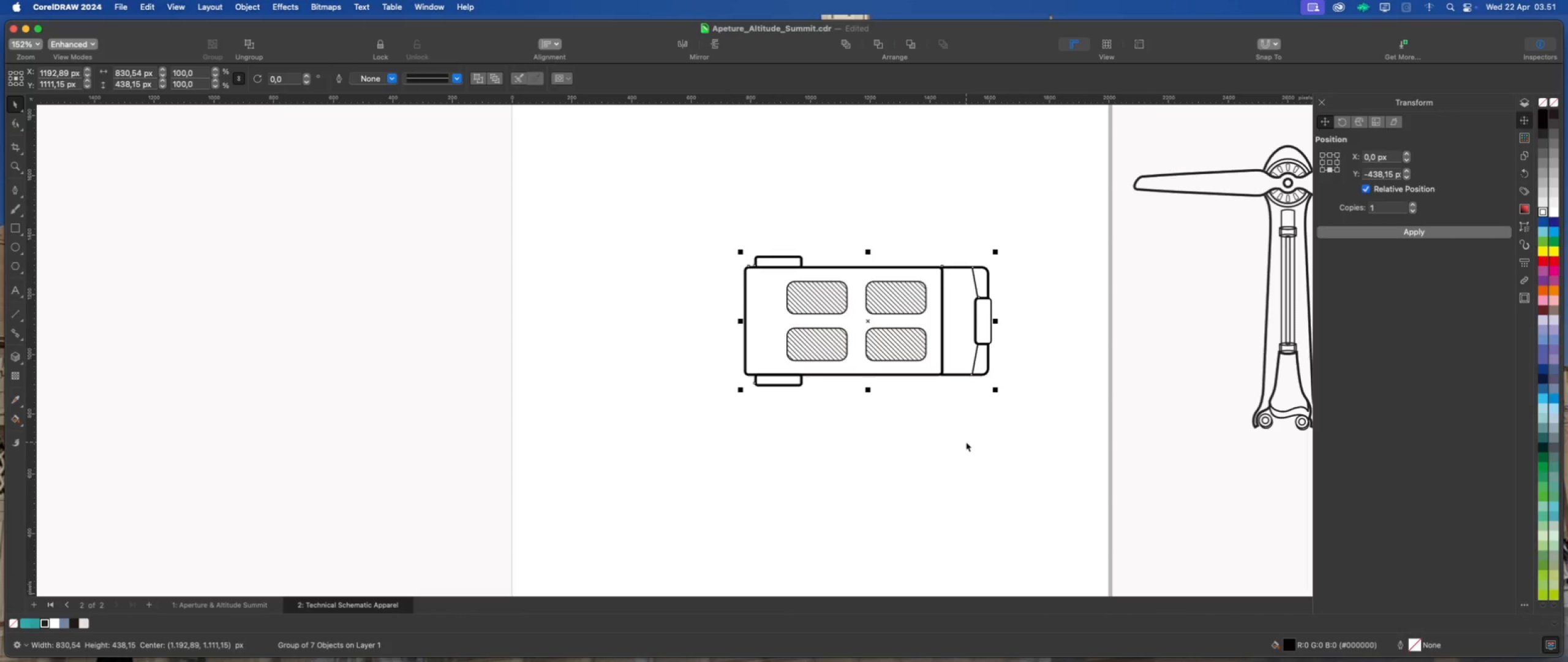 
left_click([966, 442])
 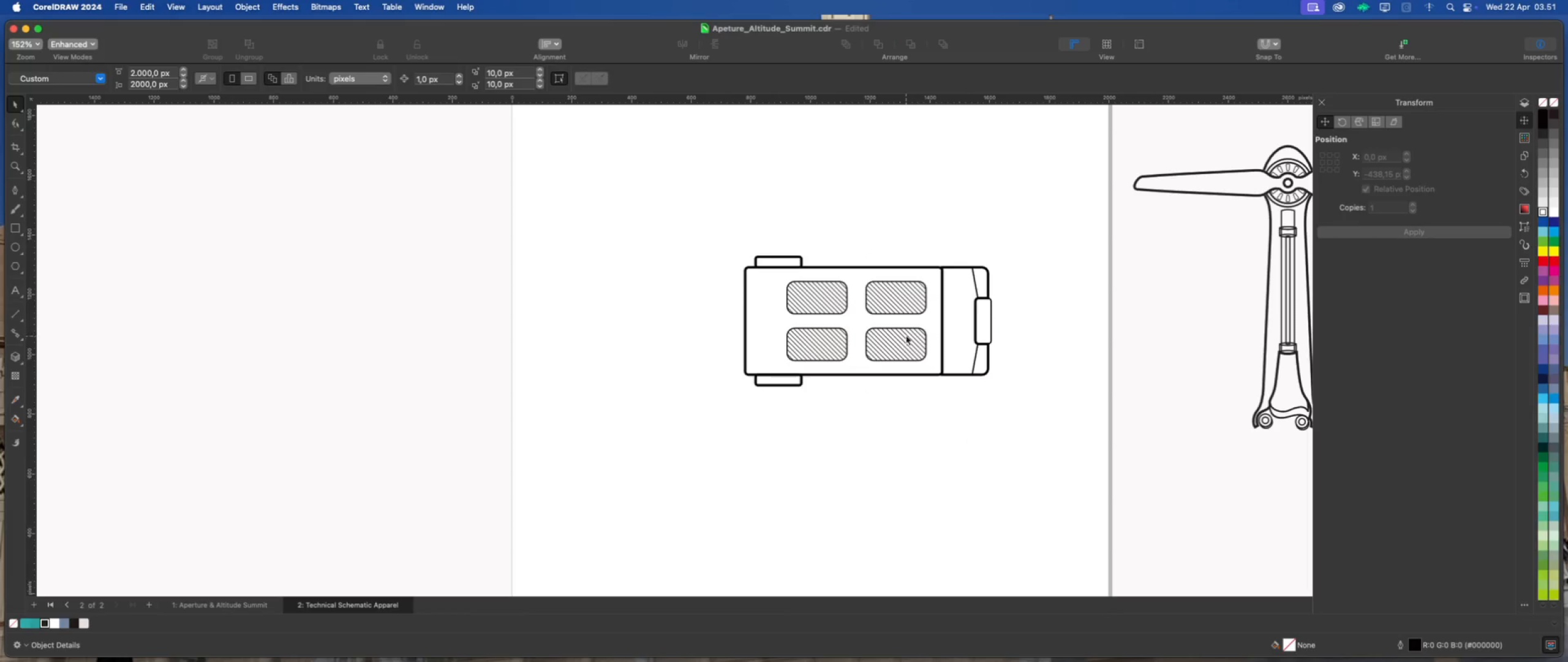 
left_click([906, 331])
 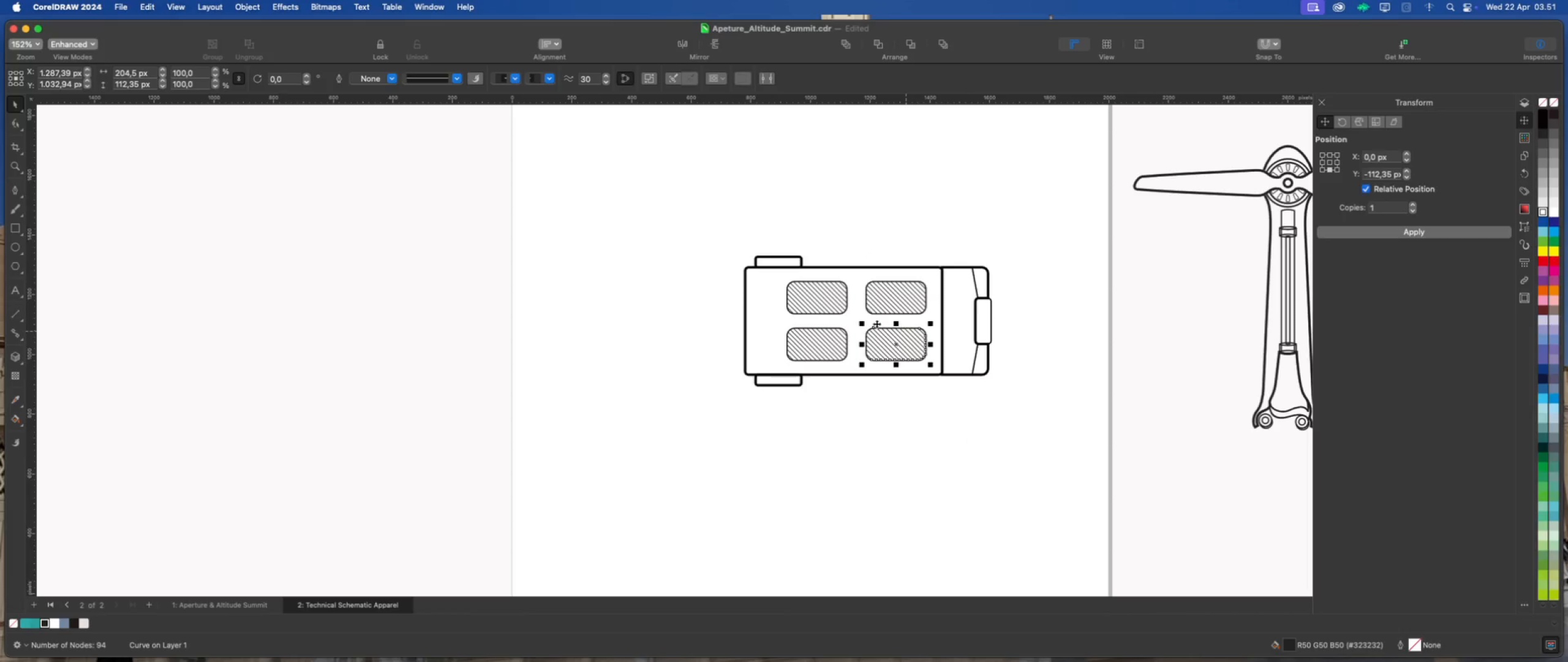 
scroll: coordinate [788, 316], scroll_direction: down, amount: 5.0
 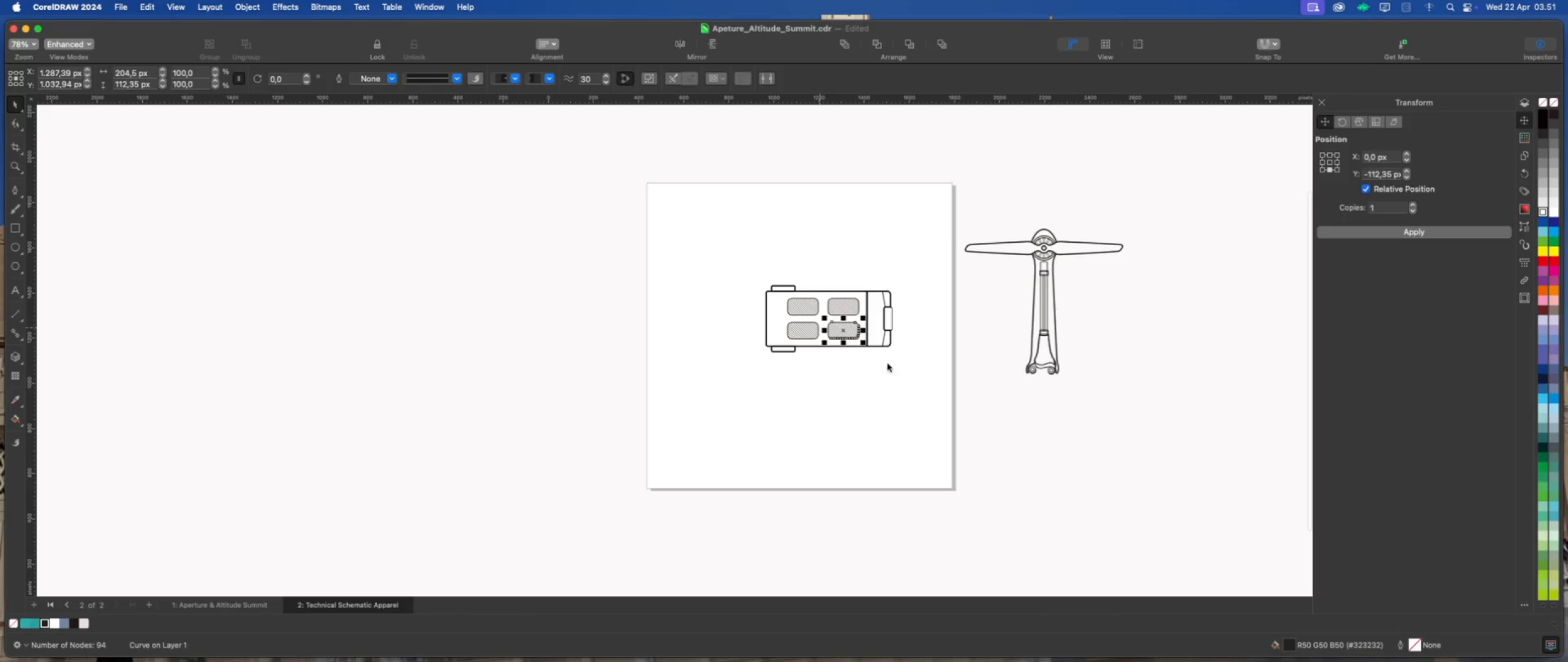 
left_click([889, 363])
 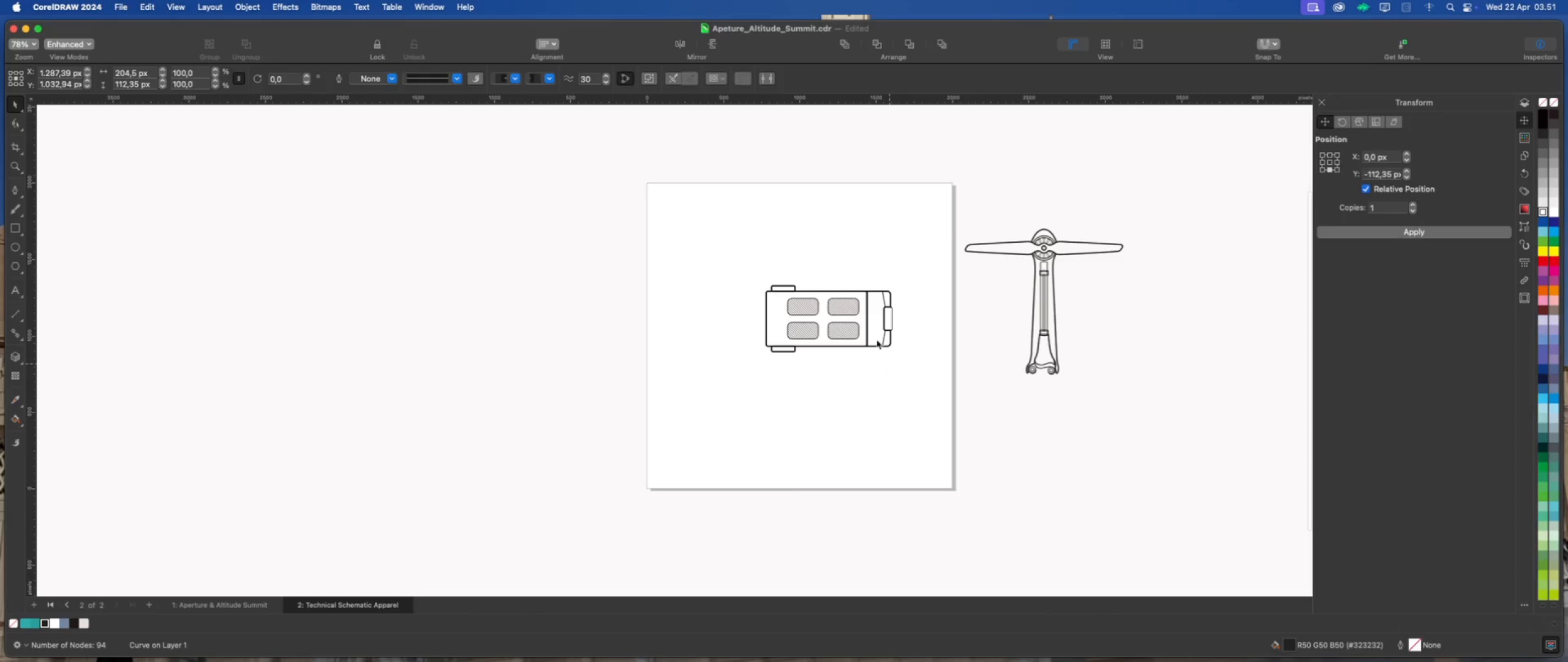 
scroll: coordinate [876, 338], scroll_direction: up, amount: 2.0
 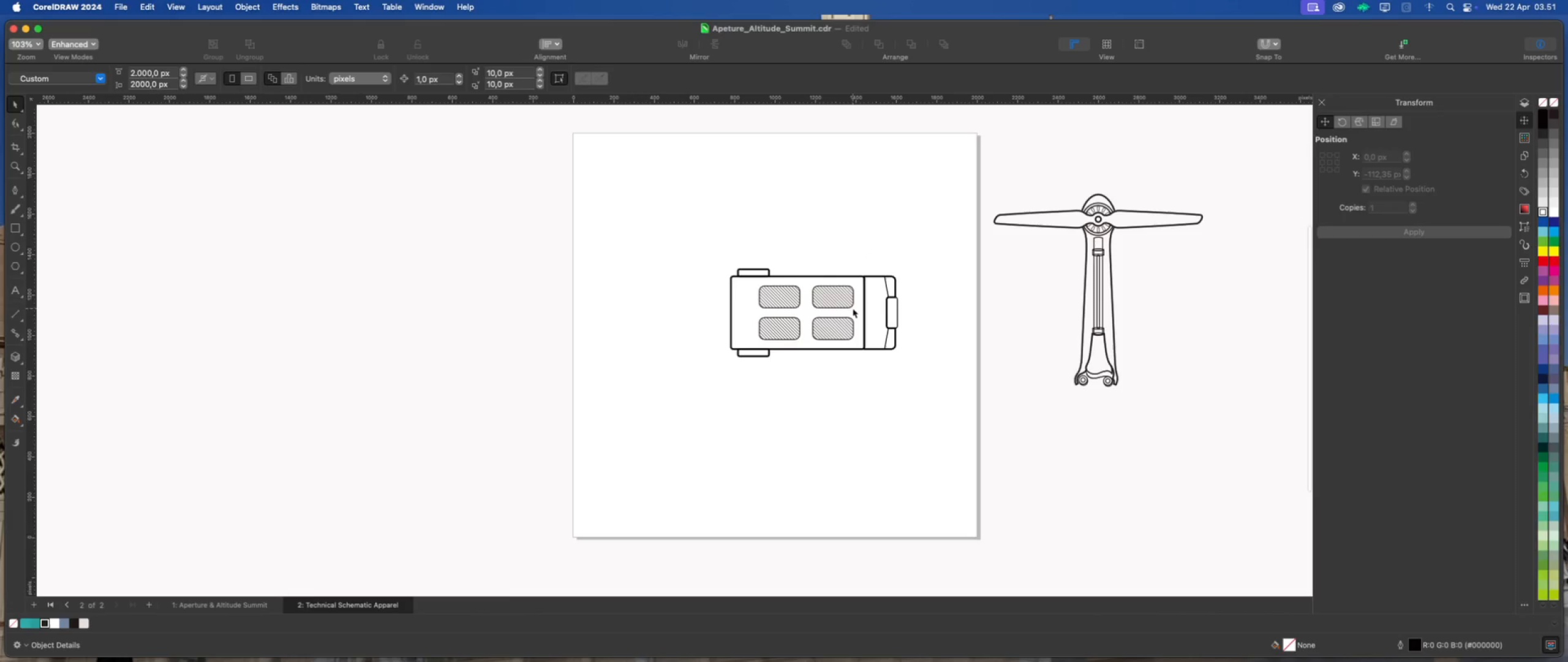 
left_click([851, 303])
 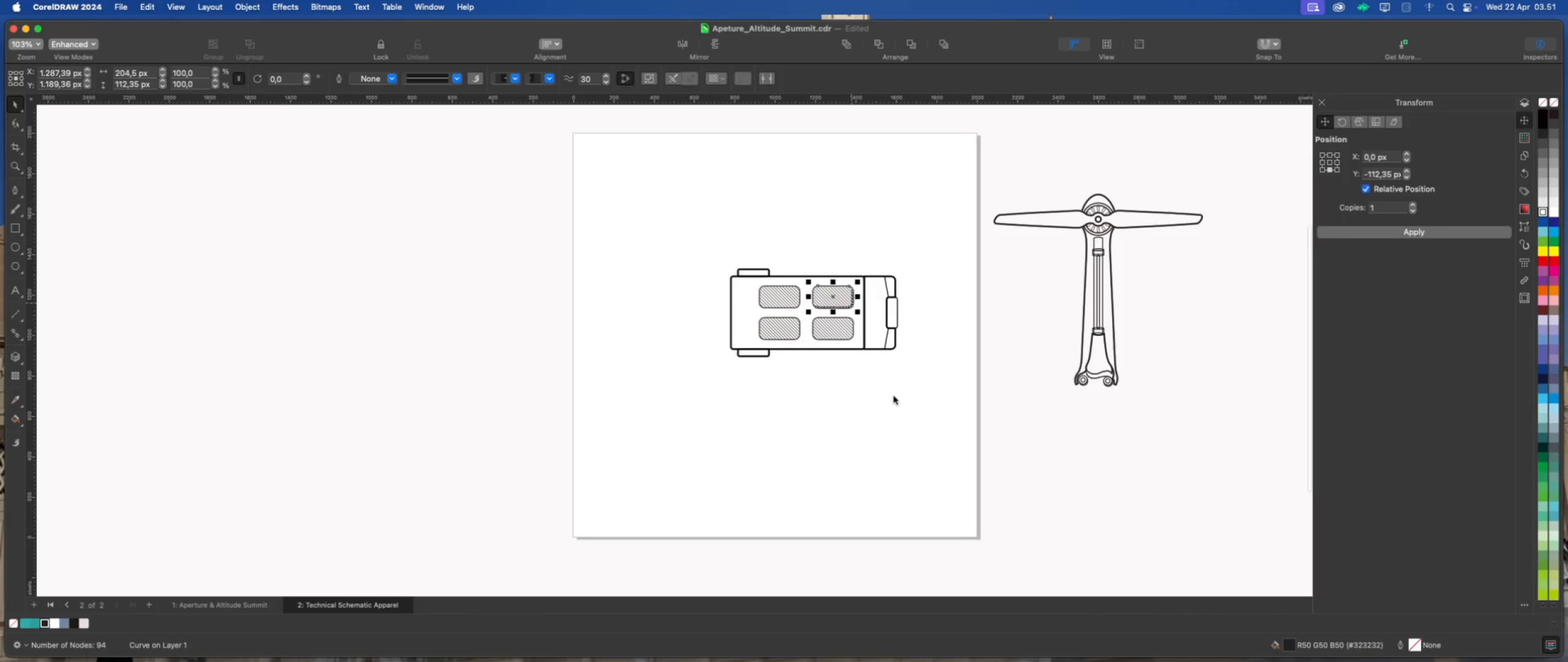 
left_click([903, 404])
 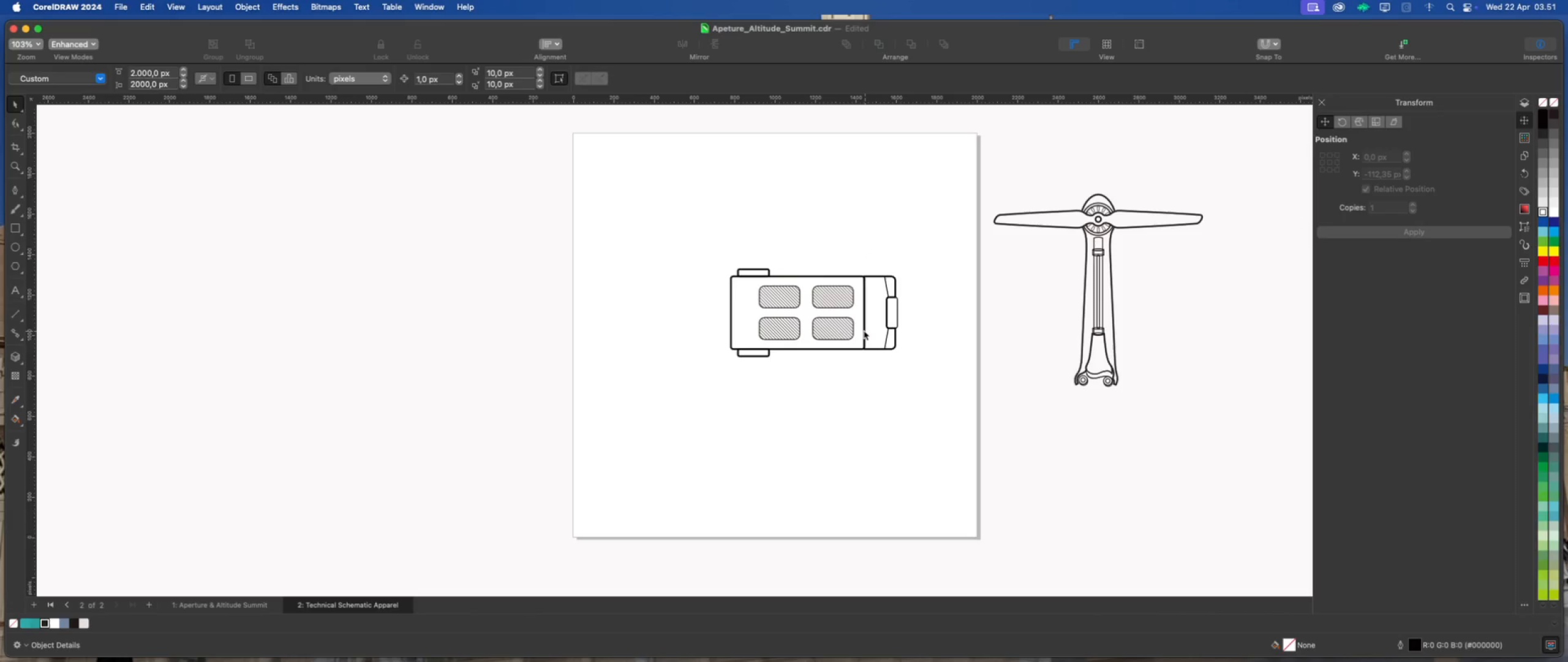 
left_click([862, 329])
 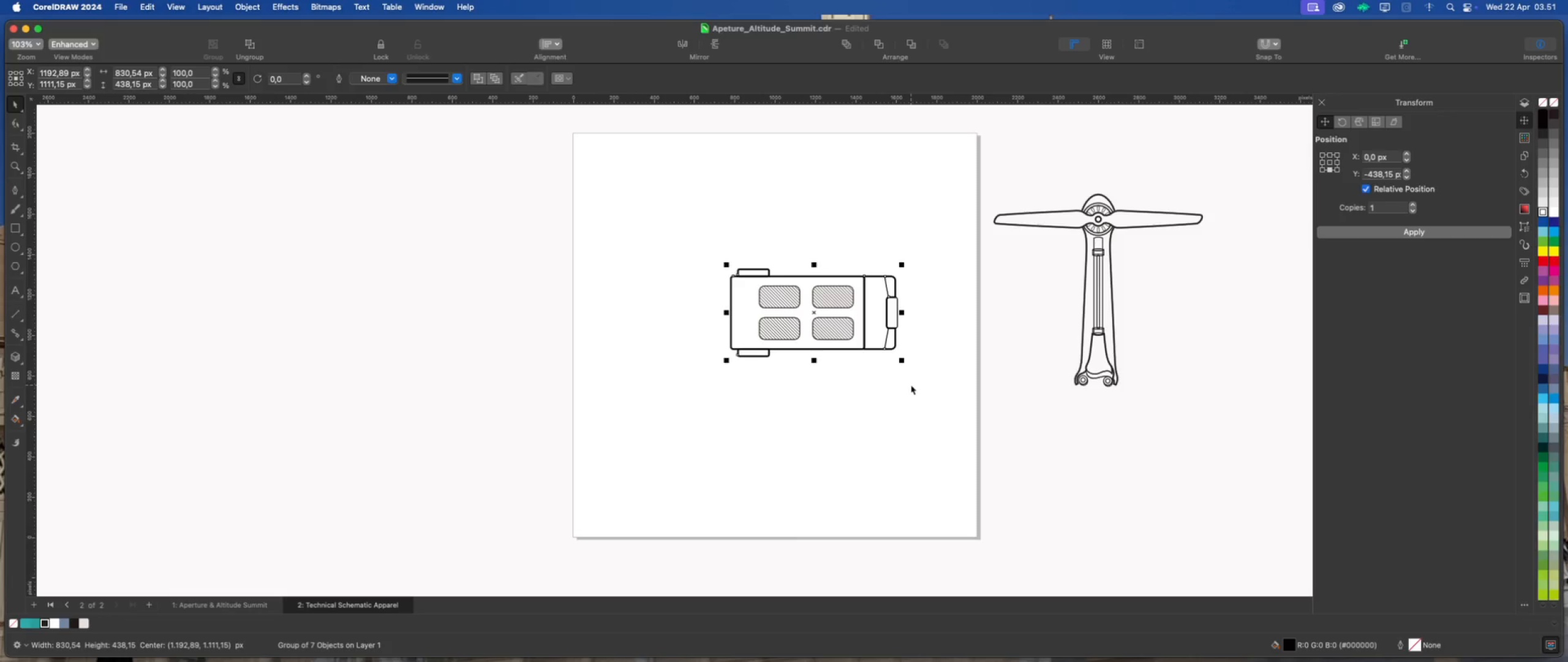 
left_click([911, 385])
 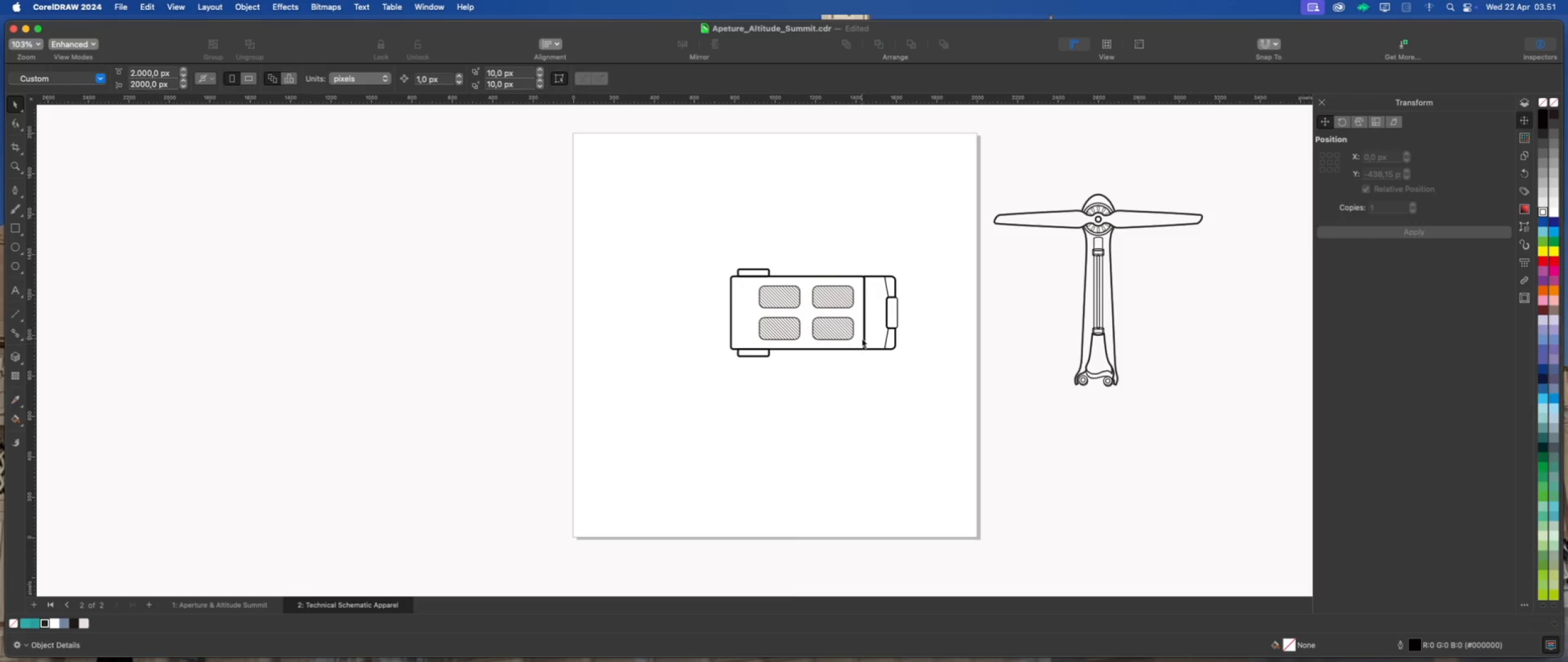 
left_click([858, 332])
 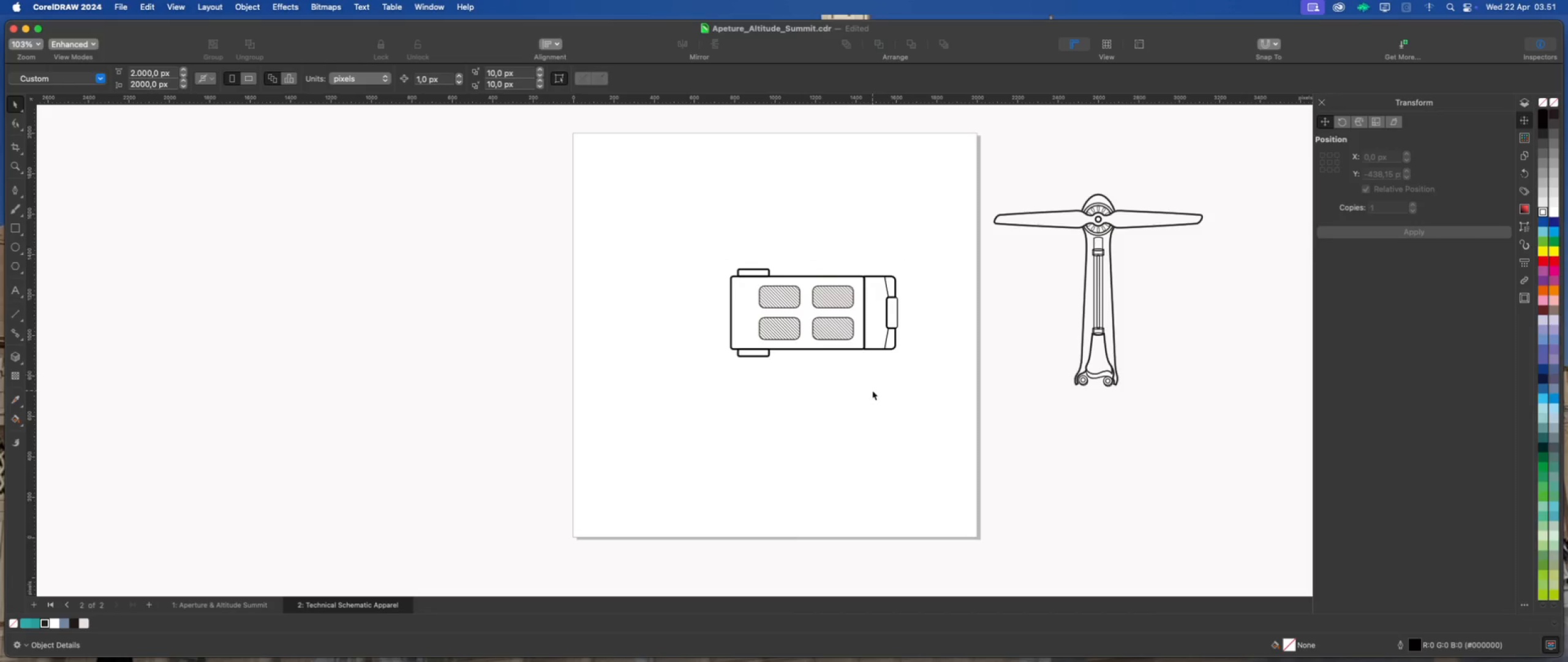 
left_click([872, 390])
 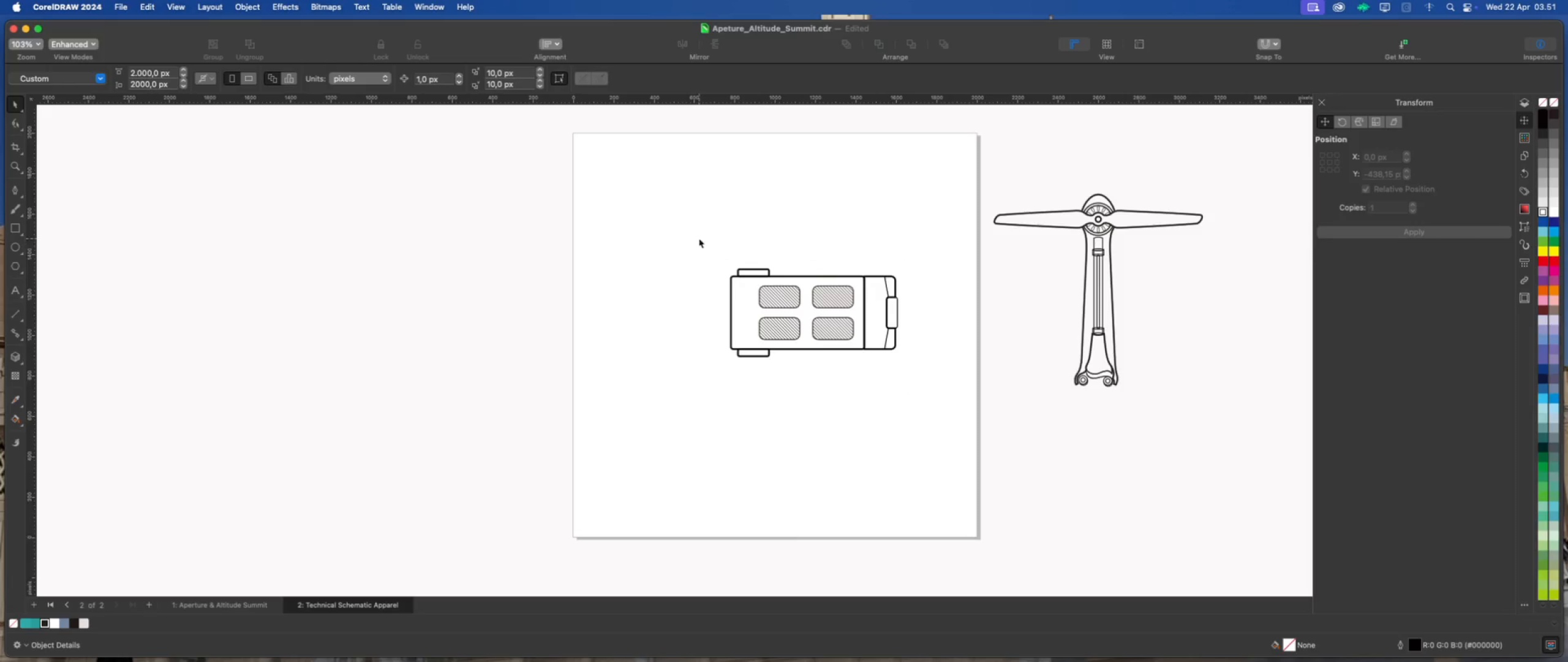 
left_click_drag(start_coordinate=[698, 236], to_coordinate=[932, 409])
 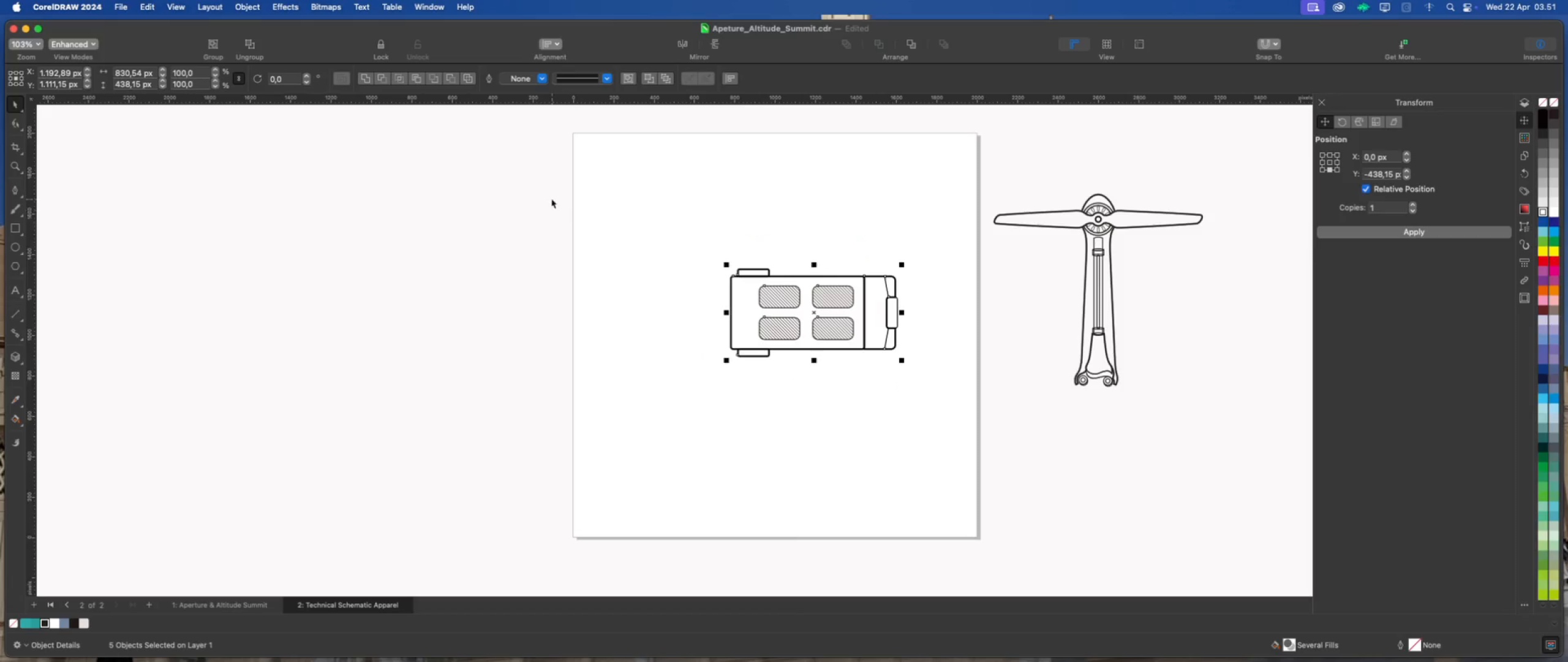 
key(Meta+G)
 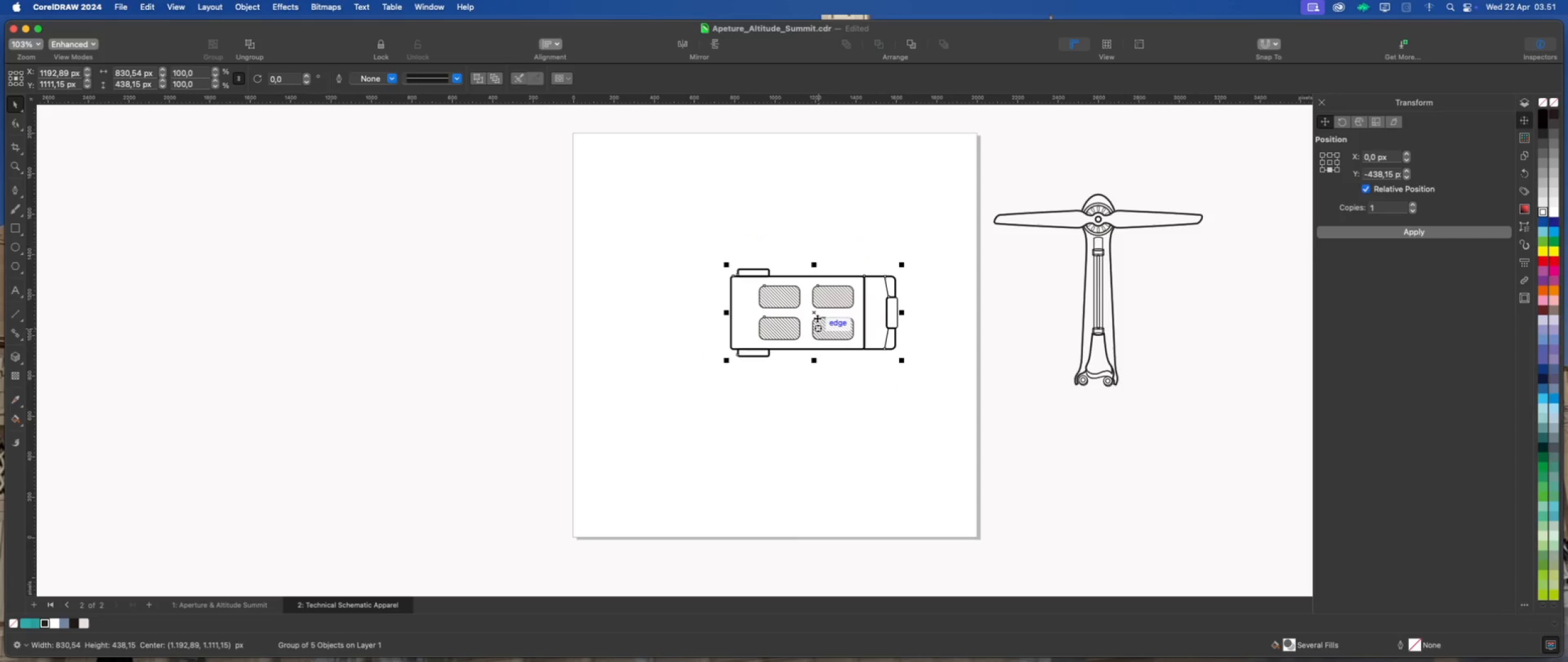 
left_click_drag(start_coordinate=[816, 313], to_coordinate=[834, 272])
 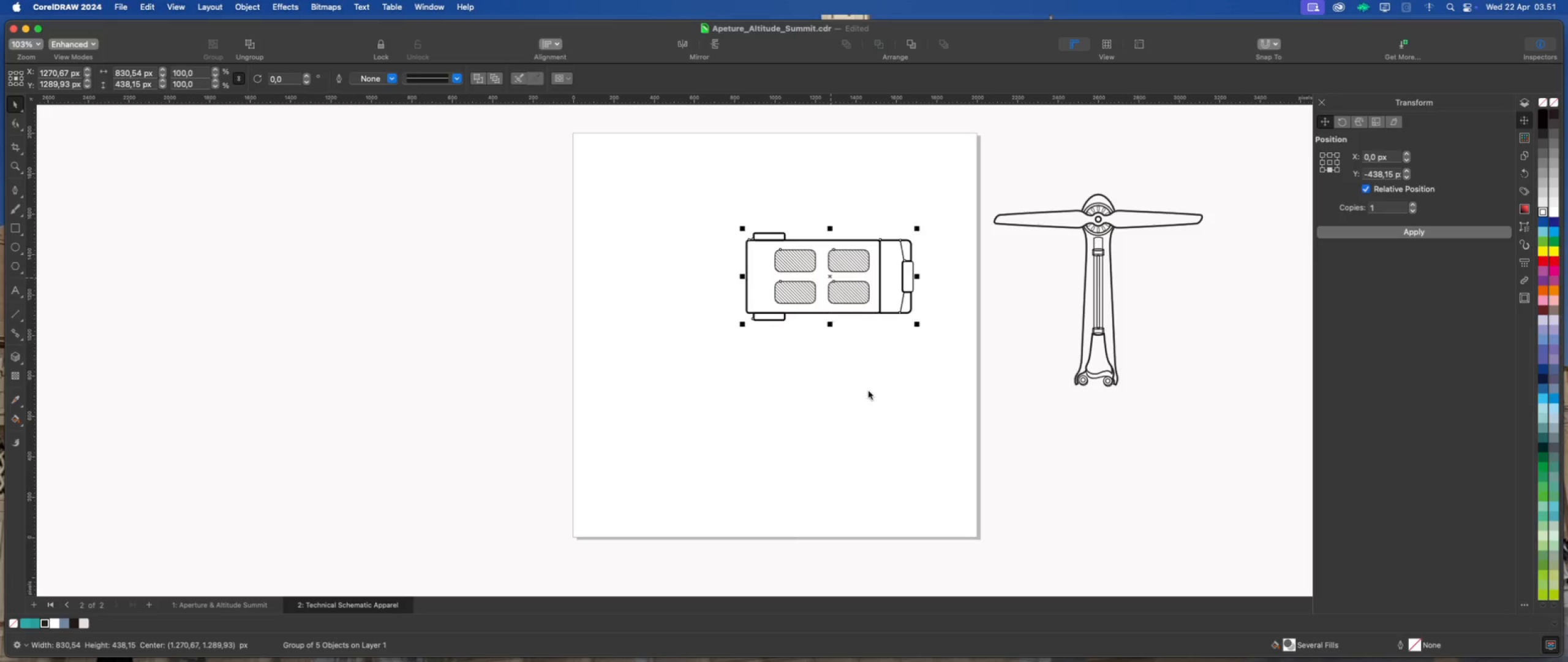 
left_click_drag(start_coordinate=[869, 391], to_coordinate=[867, 385])
 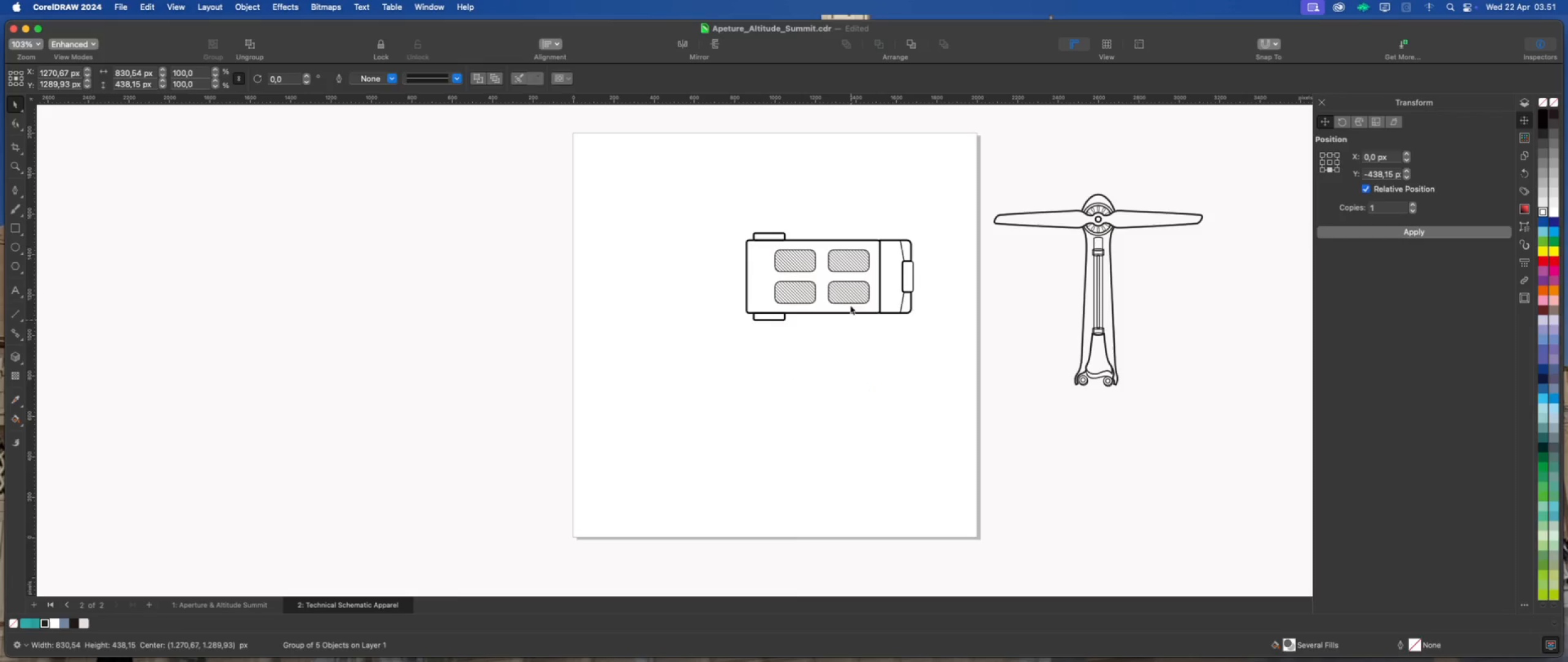 
left_click([850, 302])
 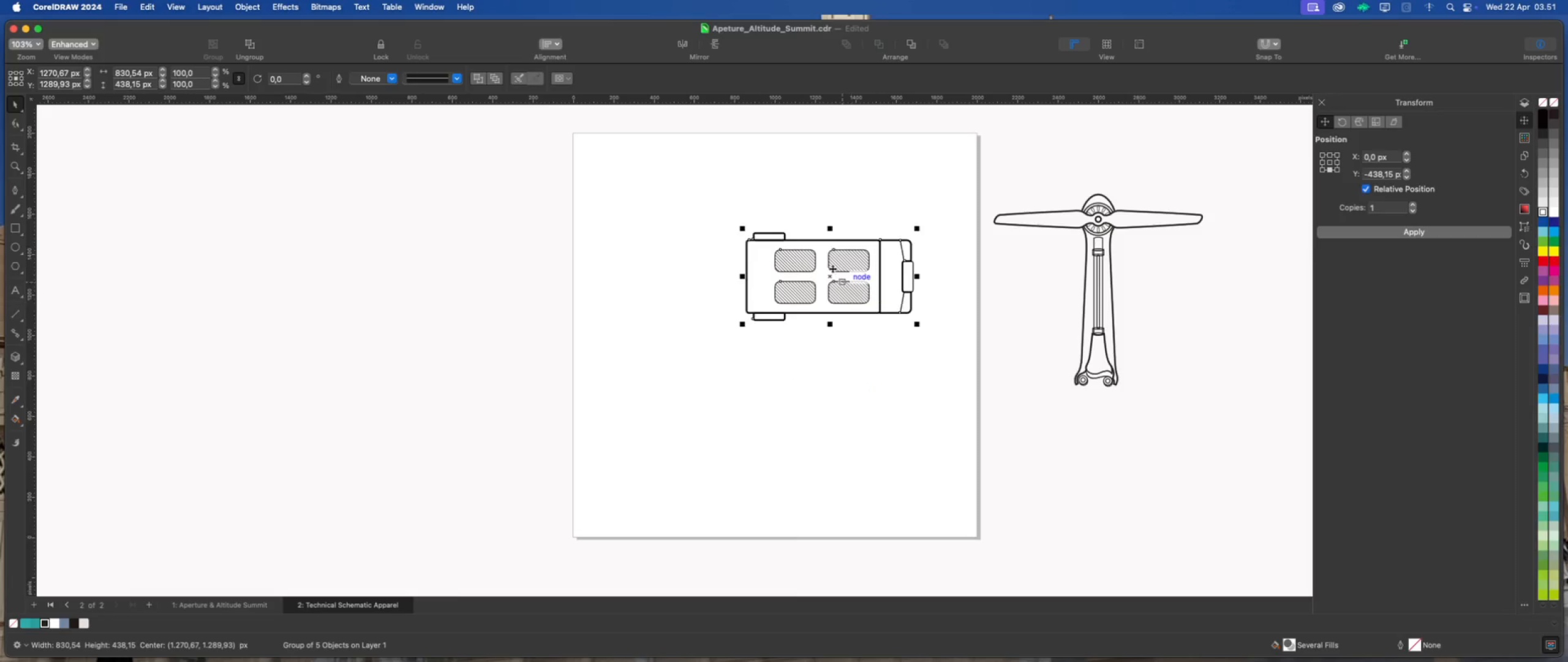 
left_click_drag(start_coordinate=[829, 273], to_coordinate=[850, 340])
 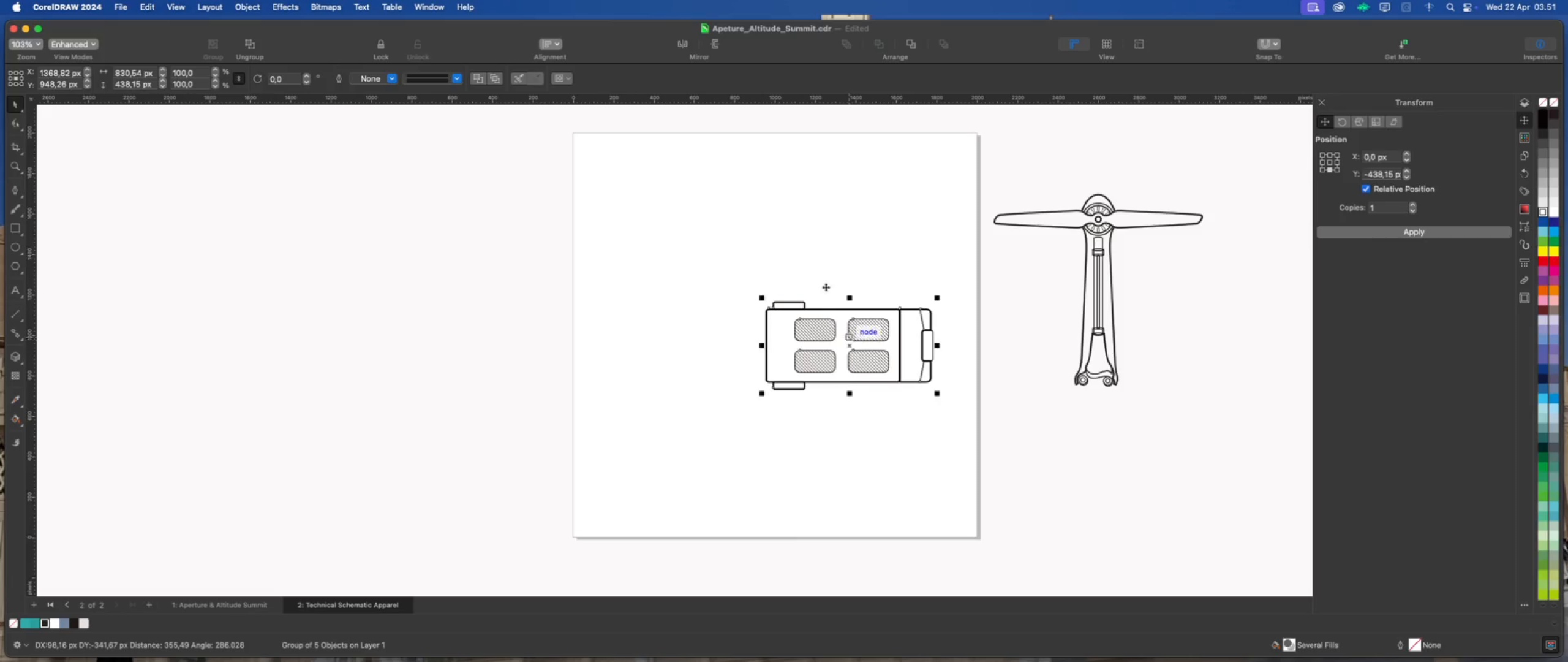 
scroll: coordinate [826, 287], scroll_direction: down, amount: 4.0
 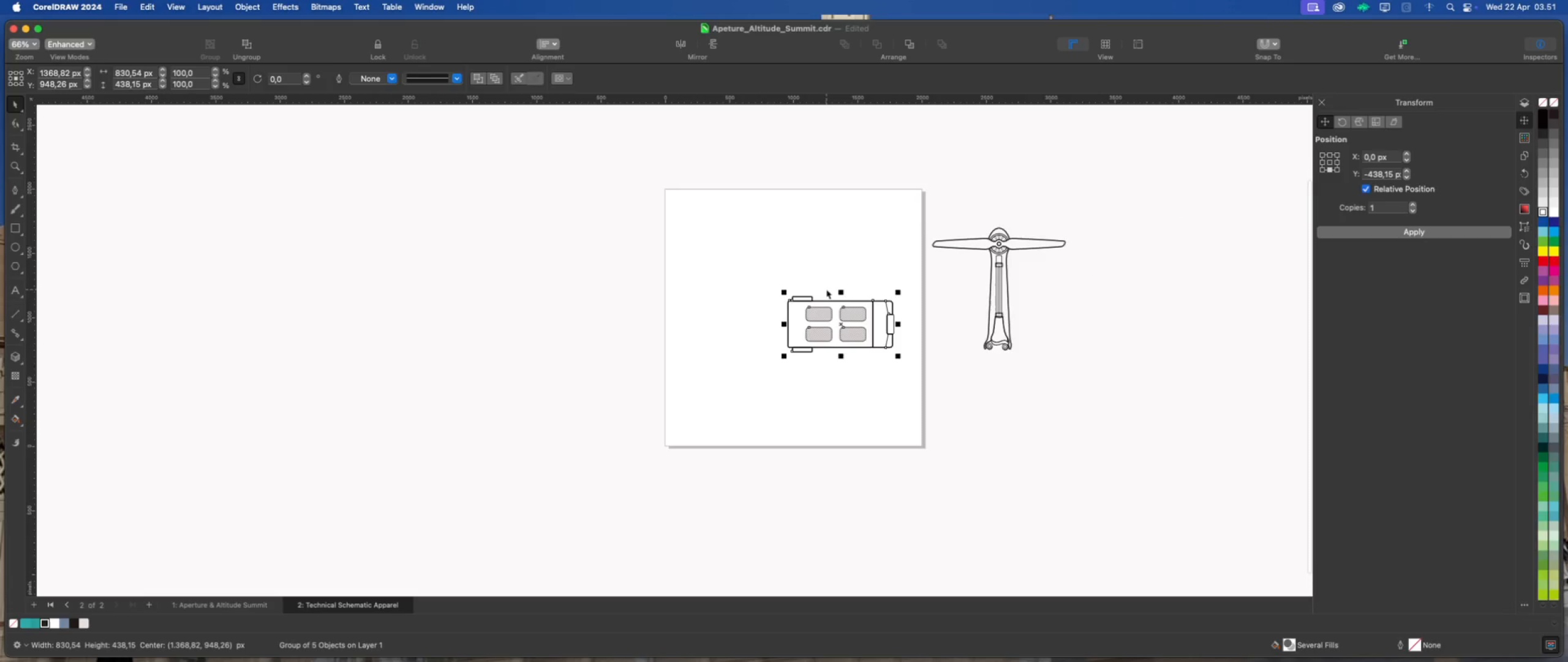 
scroll: coordinate [826, 290], scroll_direction: up, amount: 1.0
 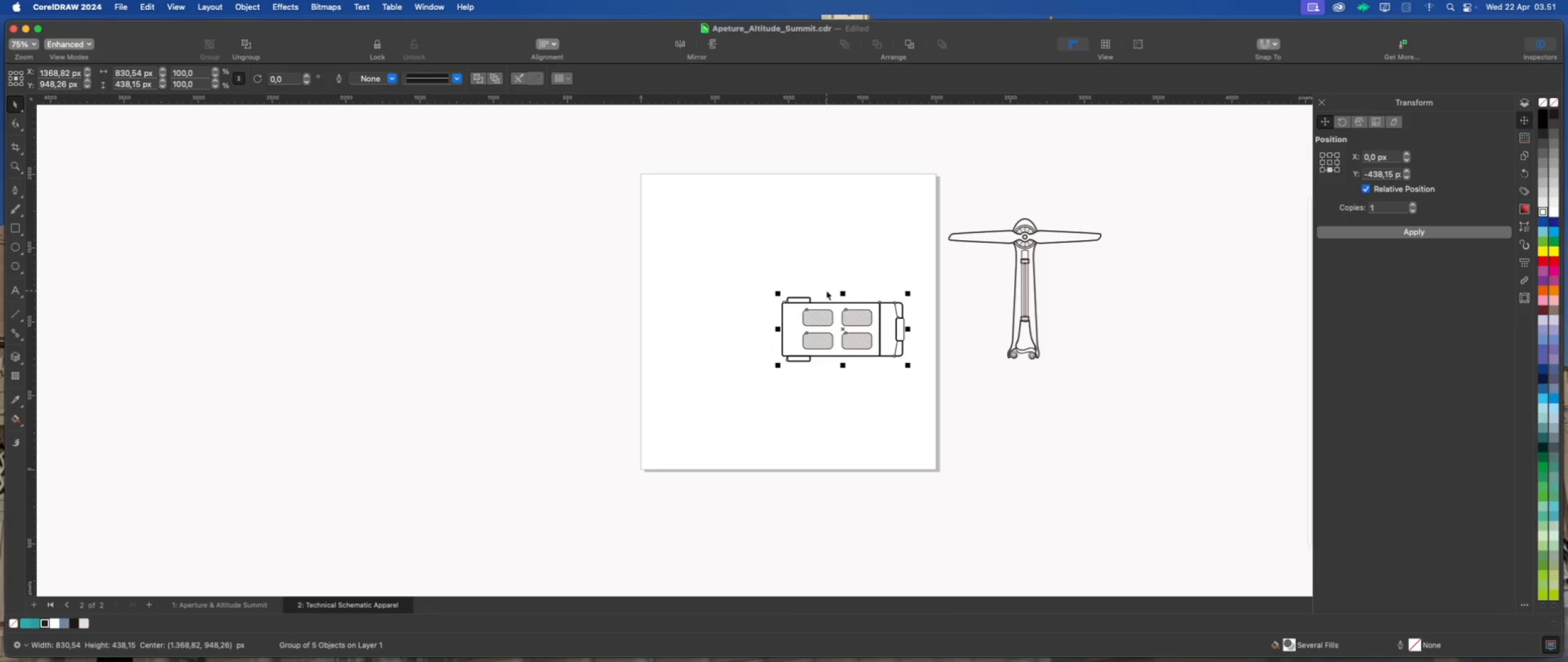 
scroll: coordinate [826, 291], scroll_direction: down, amount: 2.0
 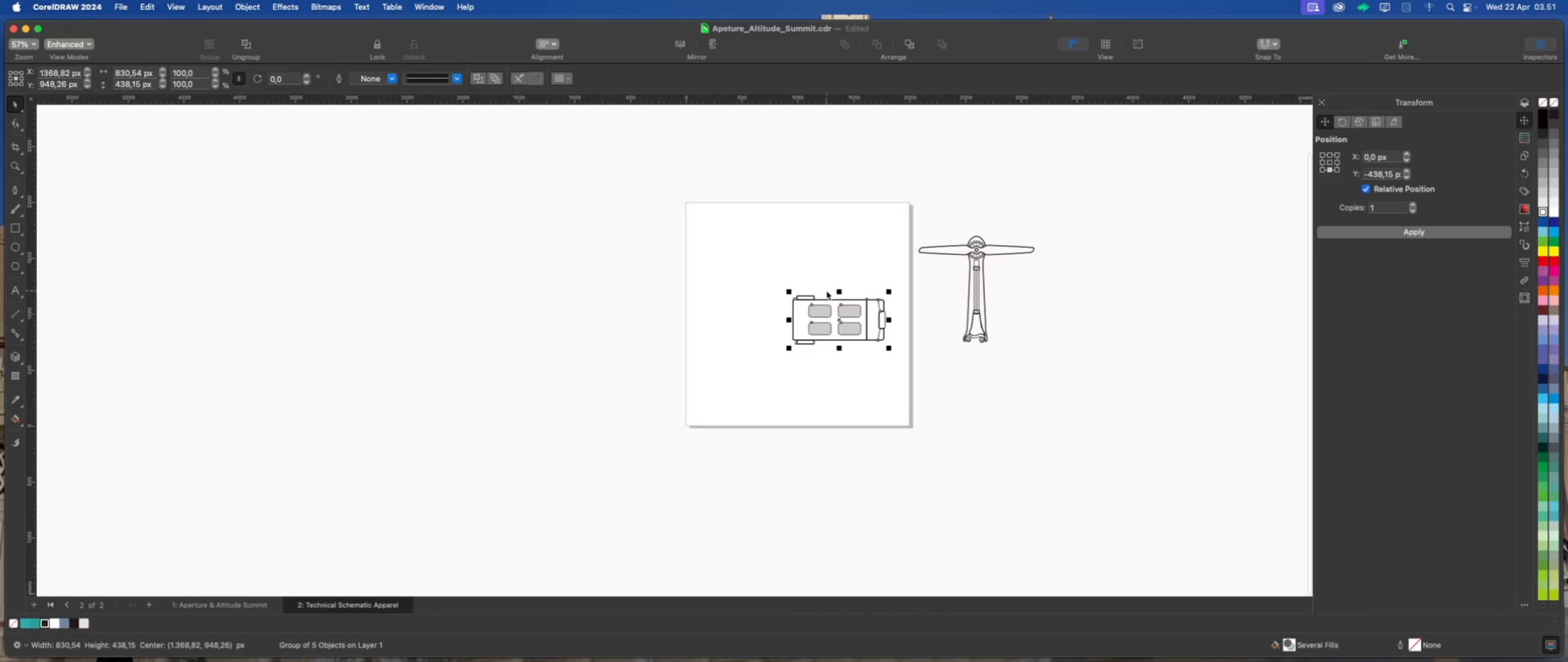 
scroll: coordinate [932, 302], scroll_direction: up, amount: 2.0
 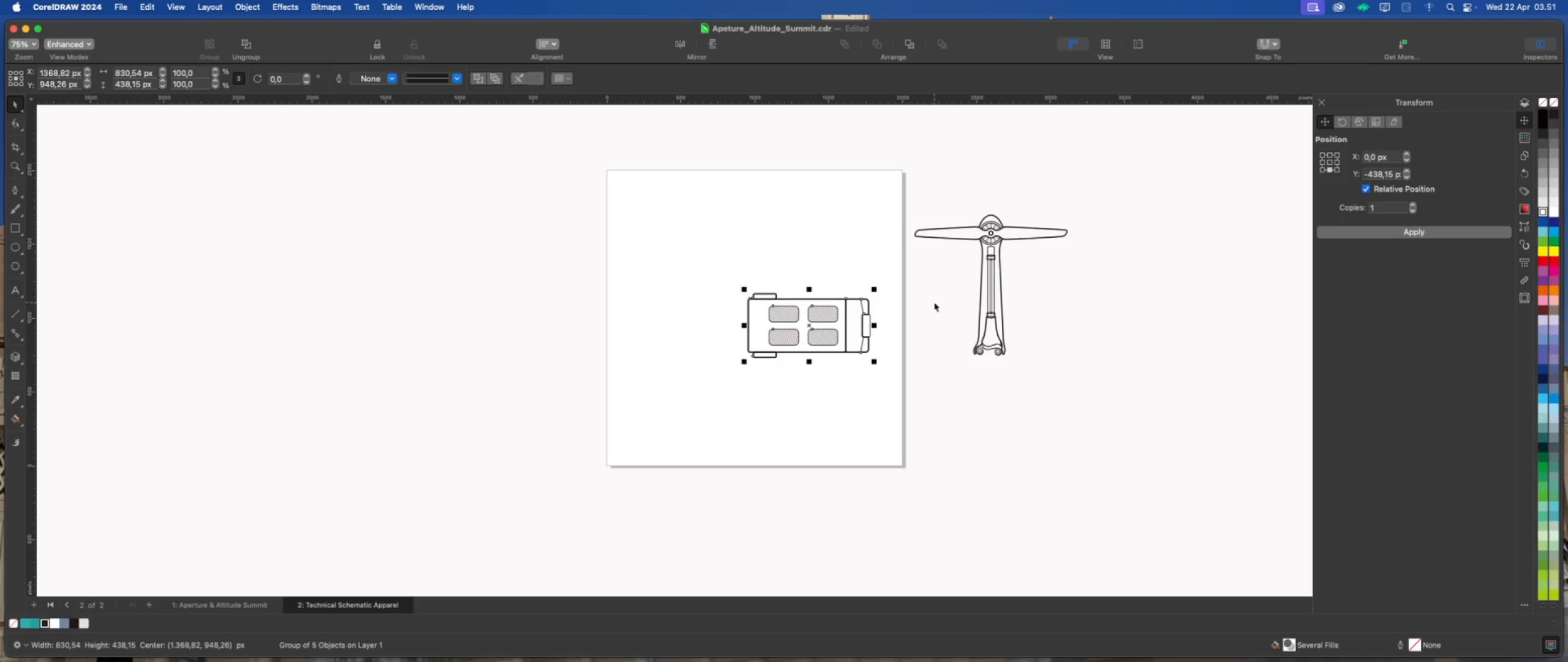 
wait(10.97)
 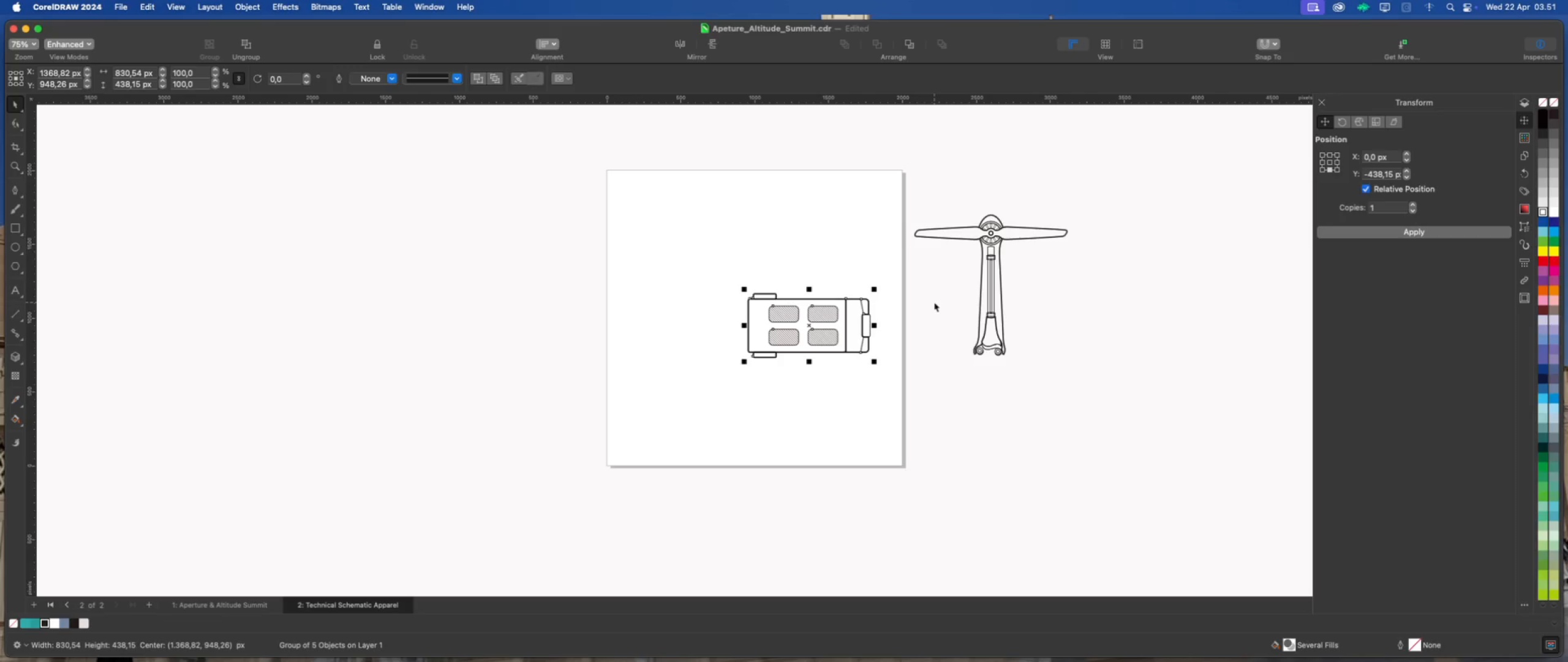 
scroll: coordinate [801, 287], scroll_direction: up, amount: 2.0
 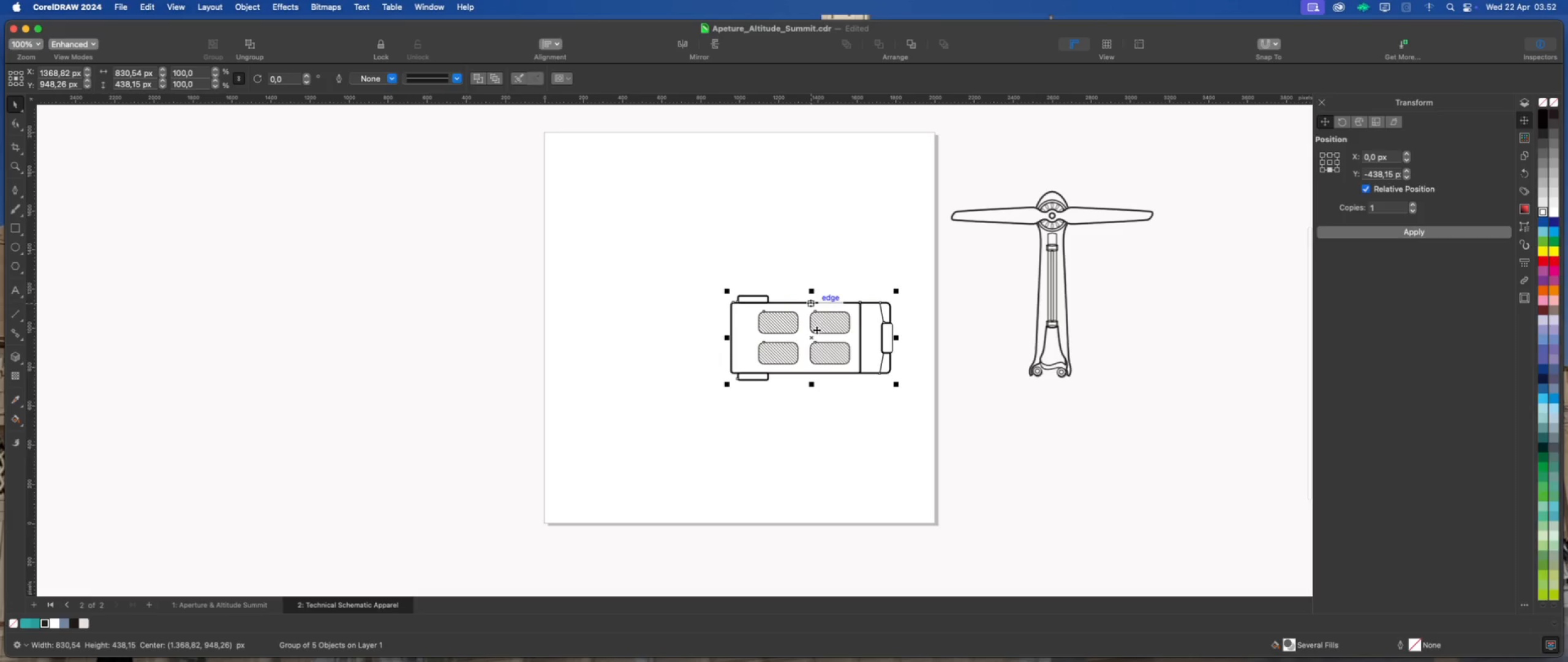 
scroll: coordinate [808, 277], scroll_direction: down, amount: 4.0
 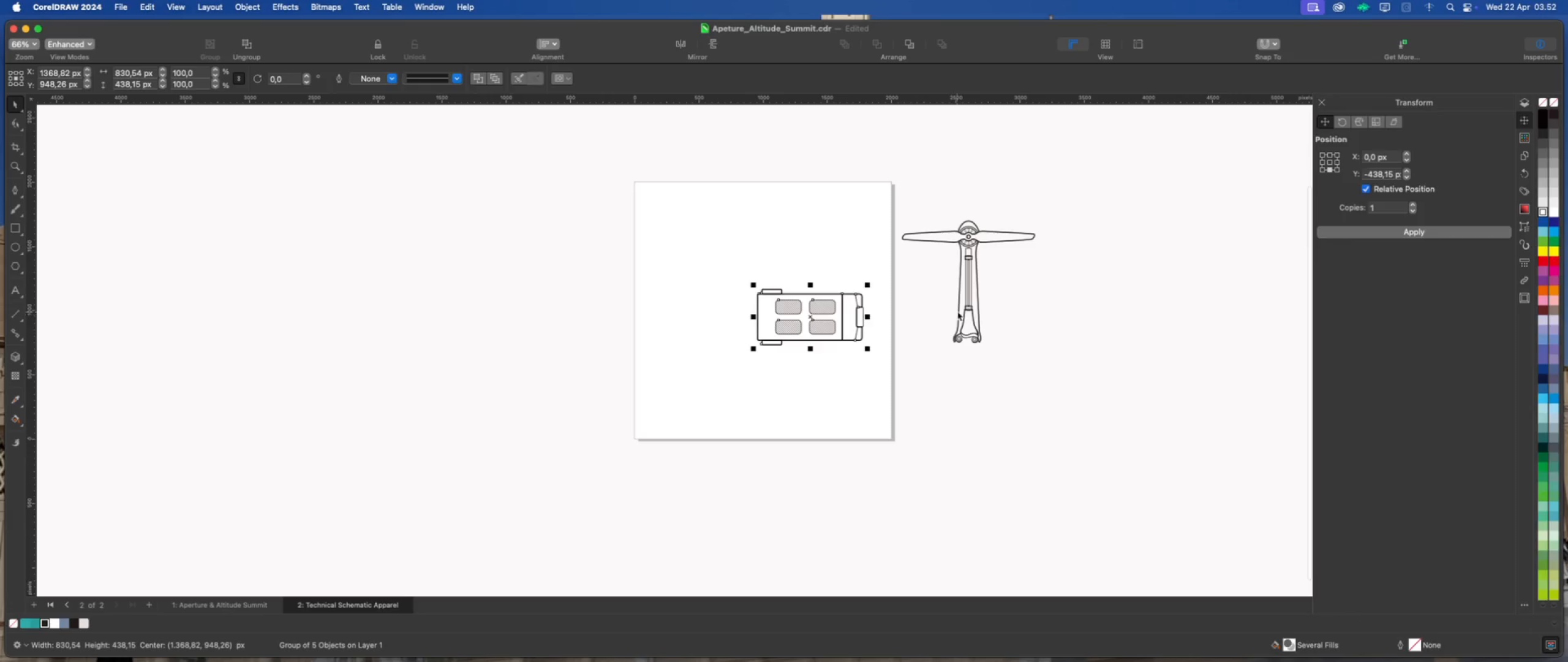 
left_click([962, 309])
 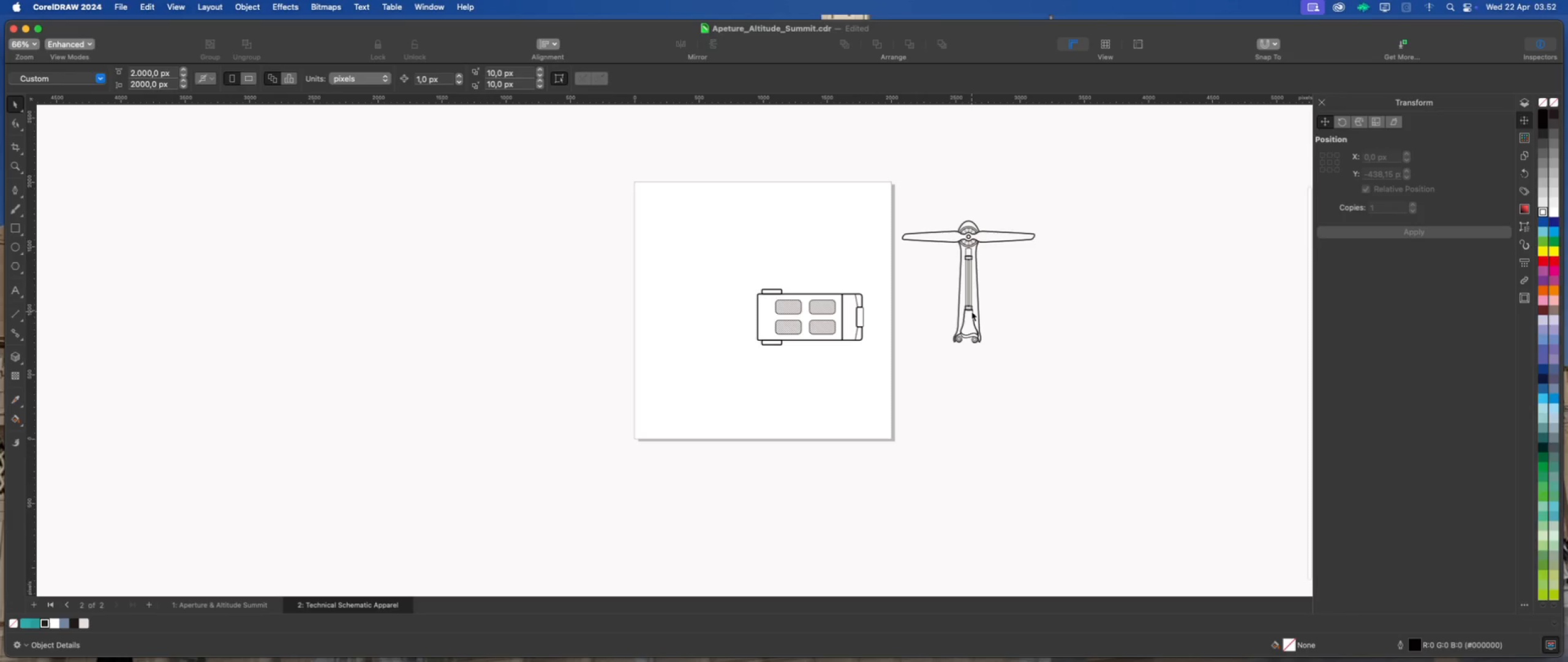 
left_click([971, 308])
 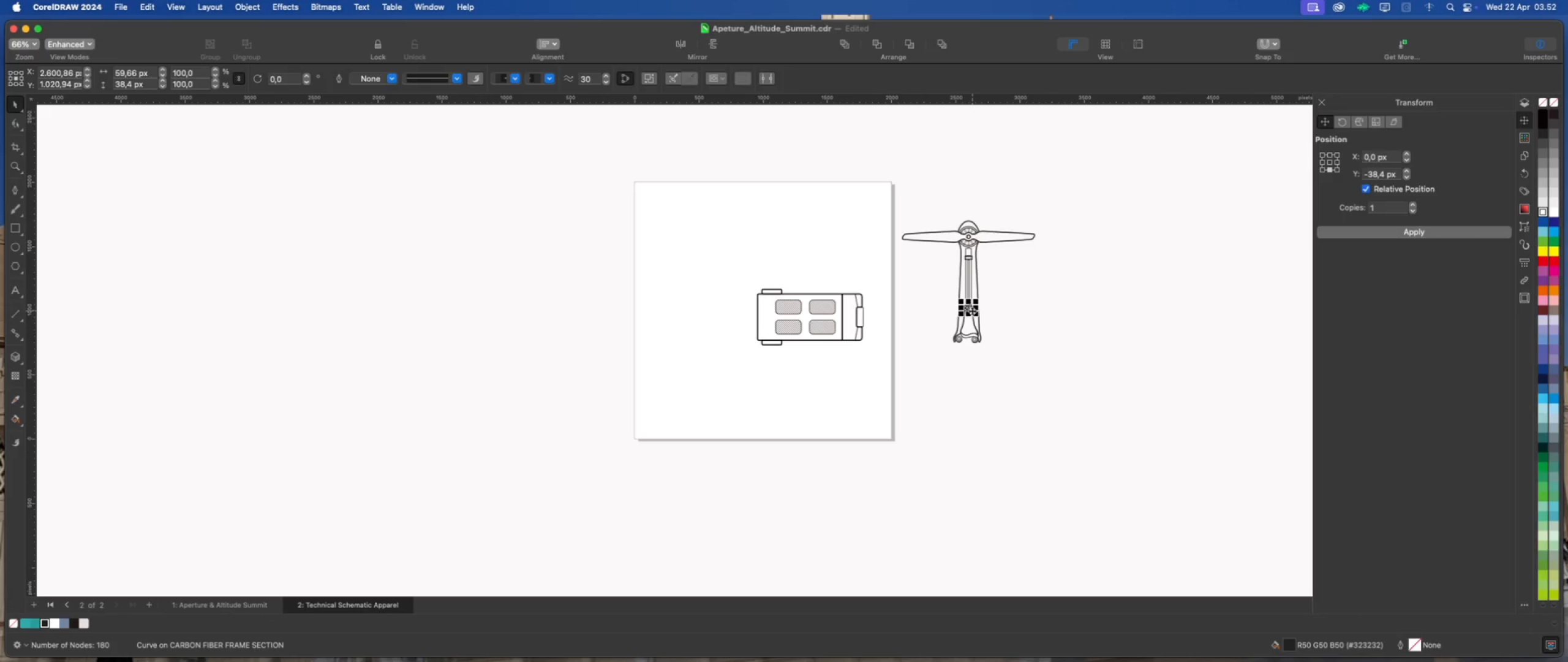 
left_click([1013, 299])
 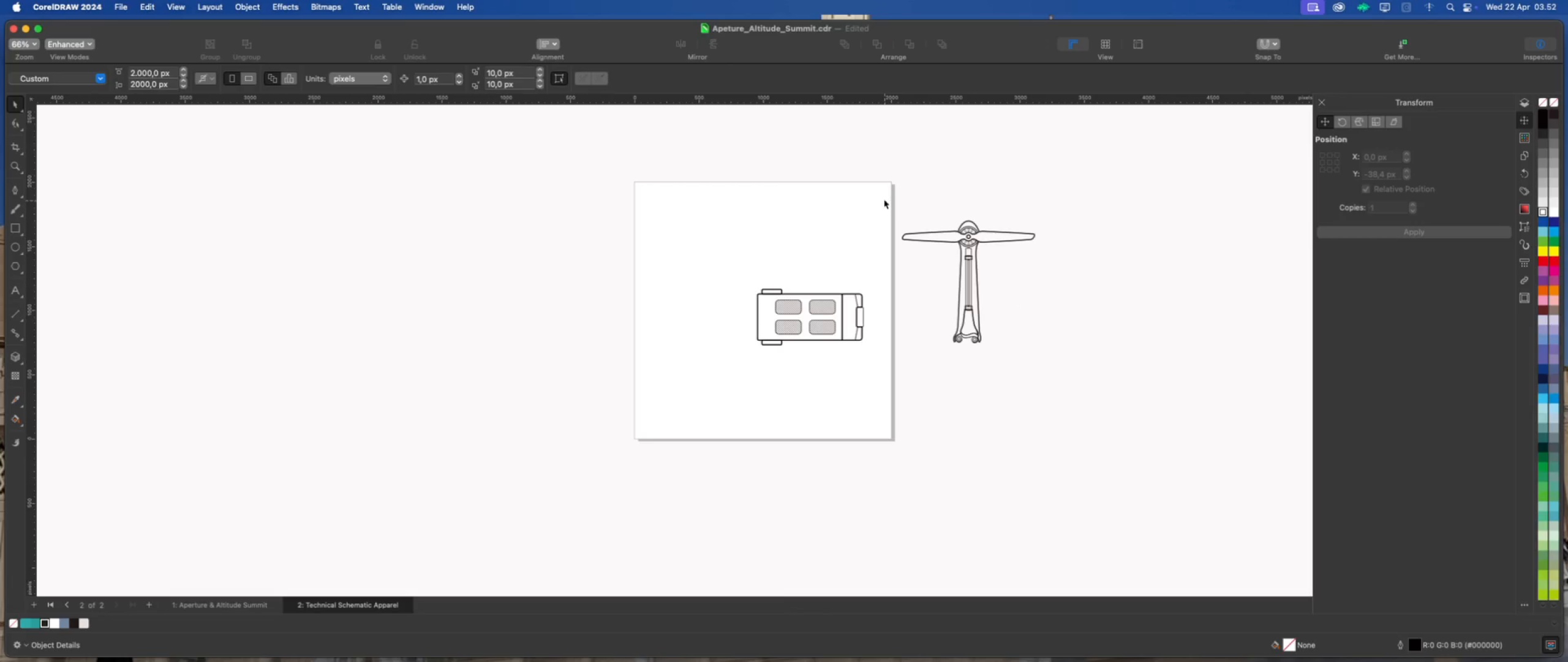 
left_click_drag(start_coordinate=[882, 198], to_coordinate=[1063, 367])
 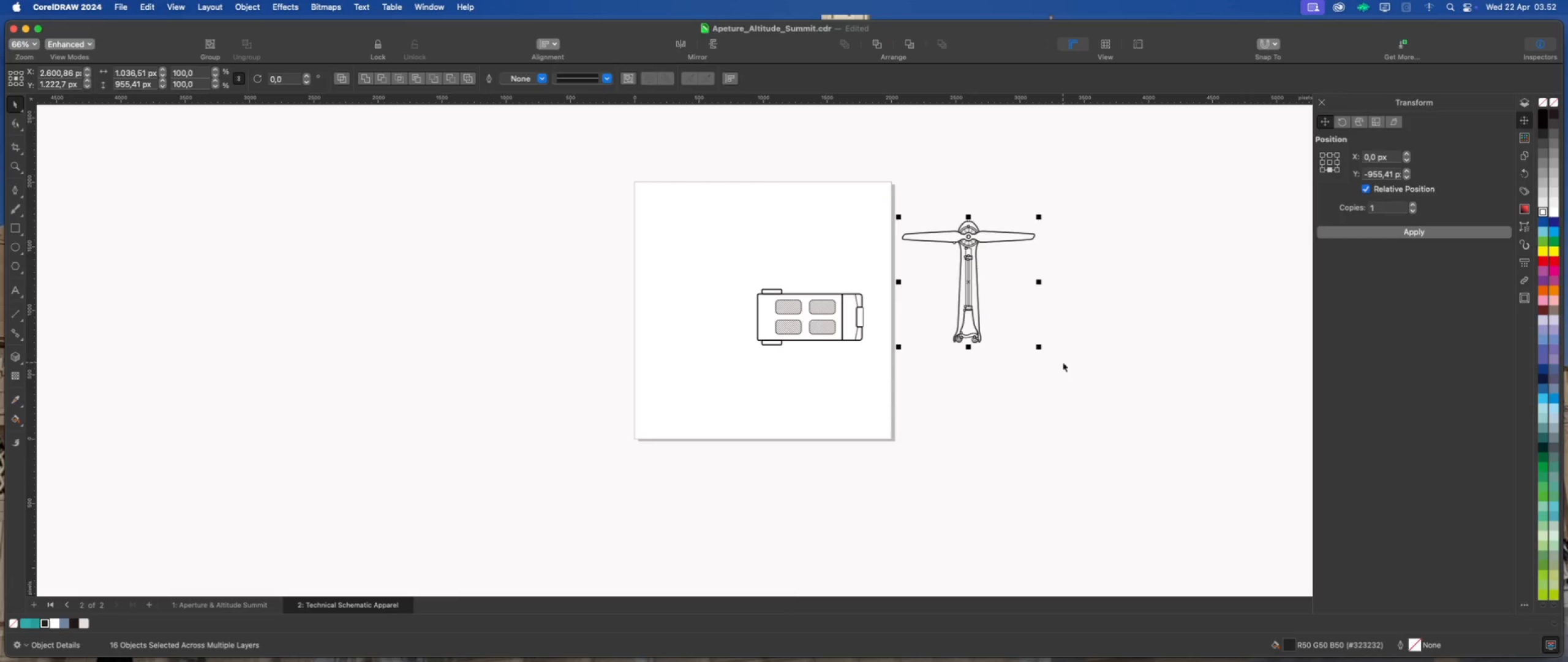 
key(Meta+G)
 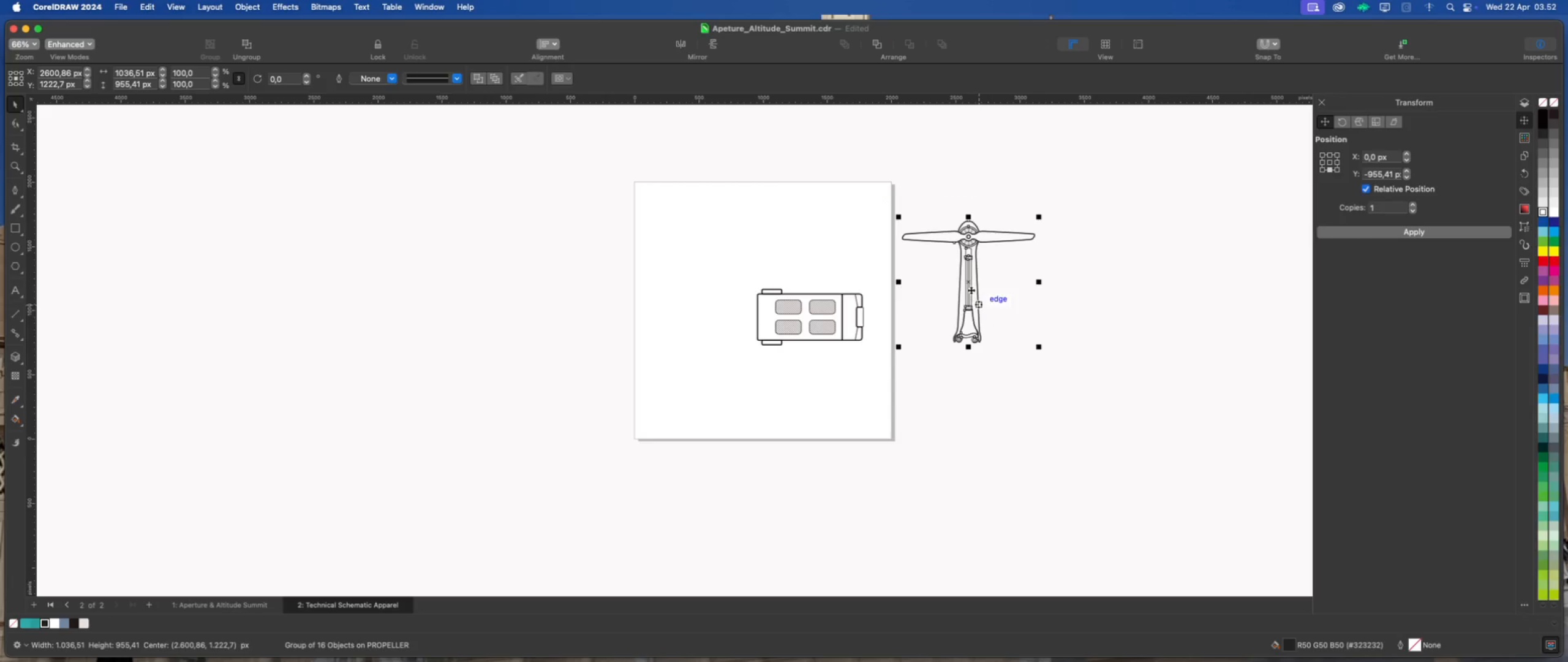 
left_click_drag(start_coordinate=[969, 287], to_coordinate=[782, 232])
 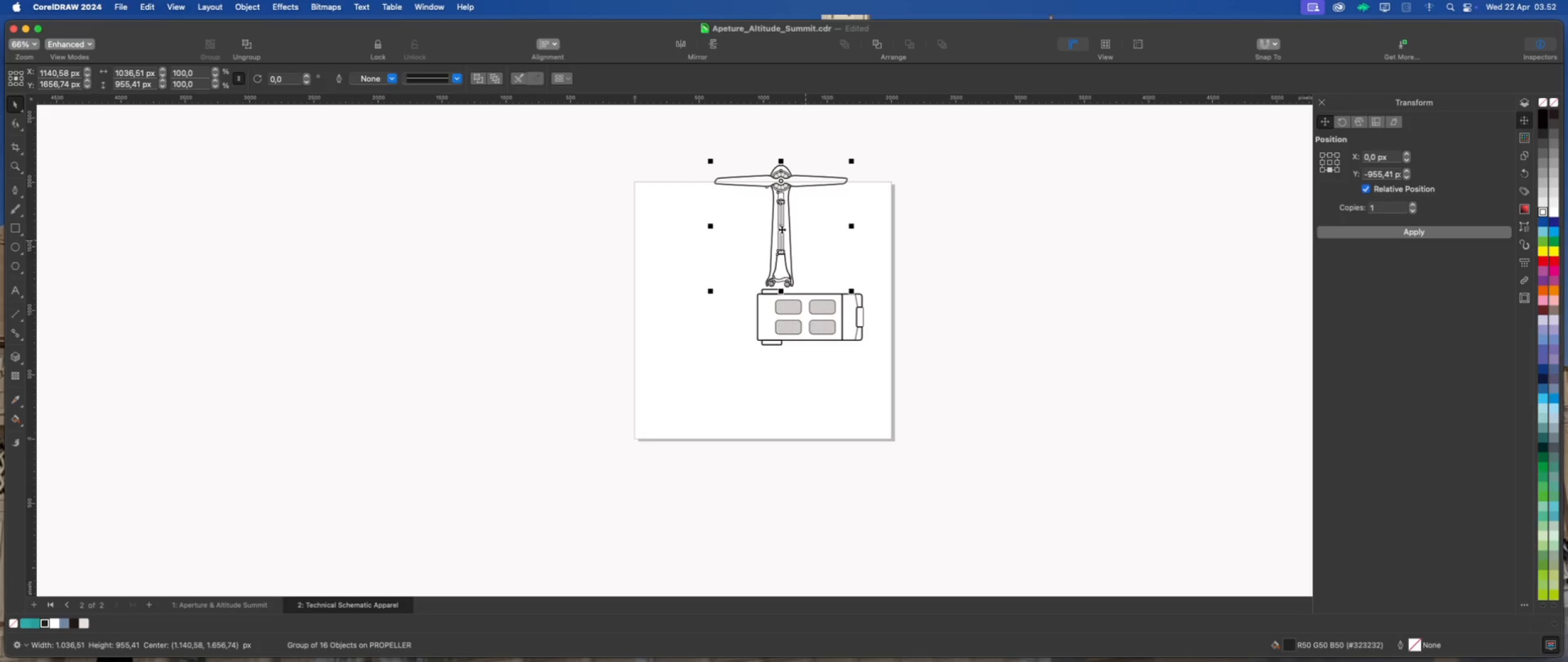 
left_click([782, 227])
 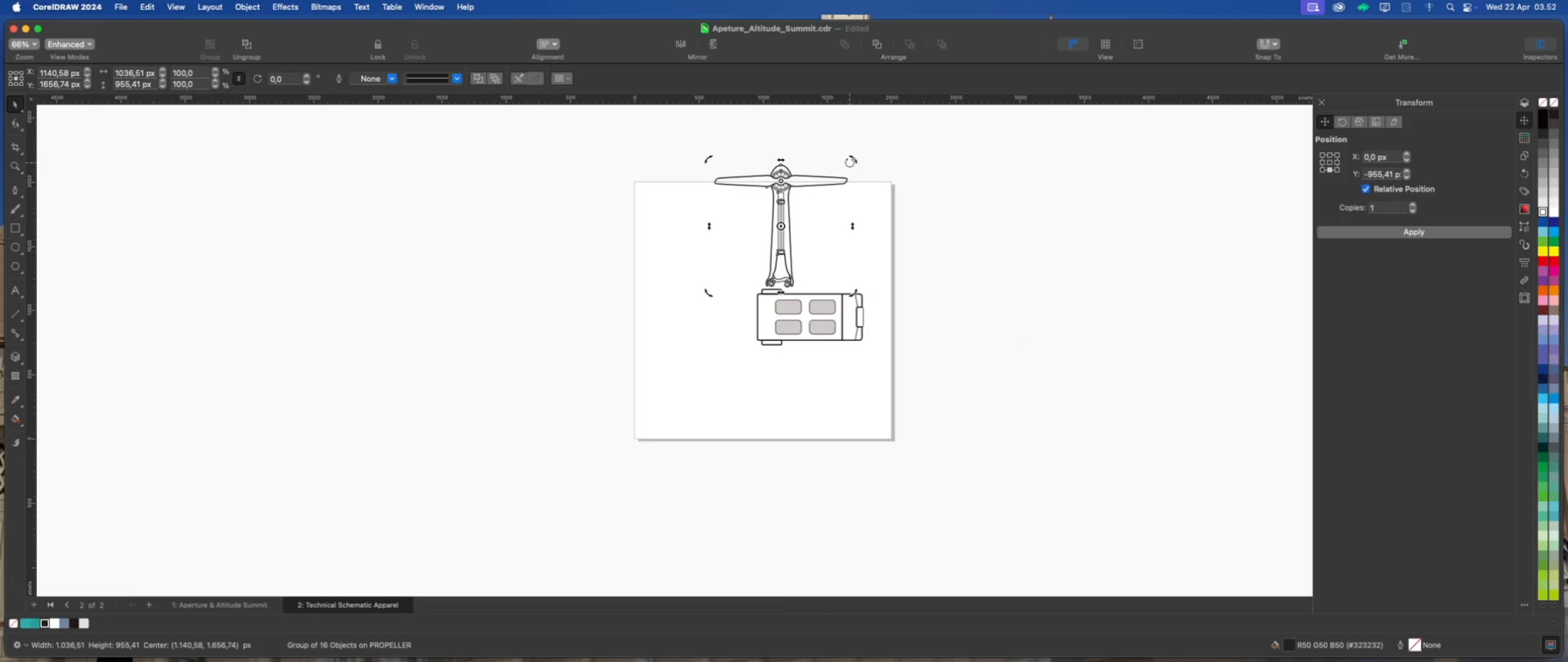 
left_click_drag(start_coordinate=[853, 158], to_coordinate=[898, 238])
 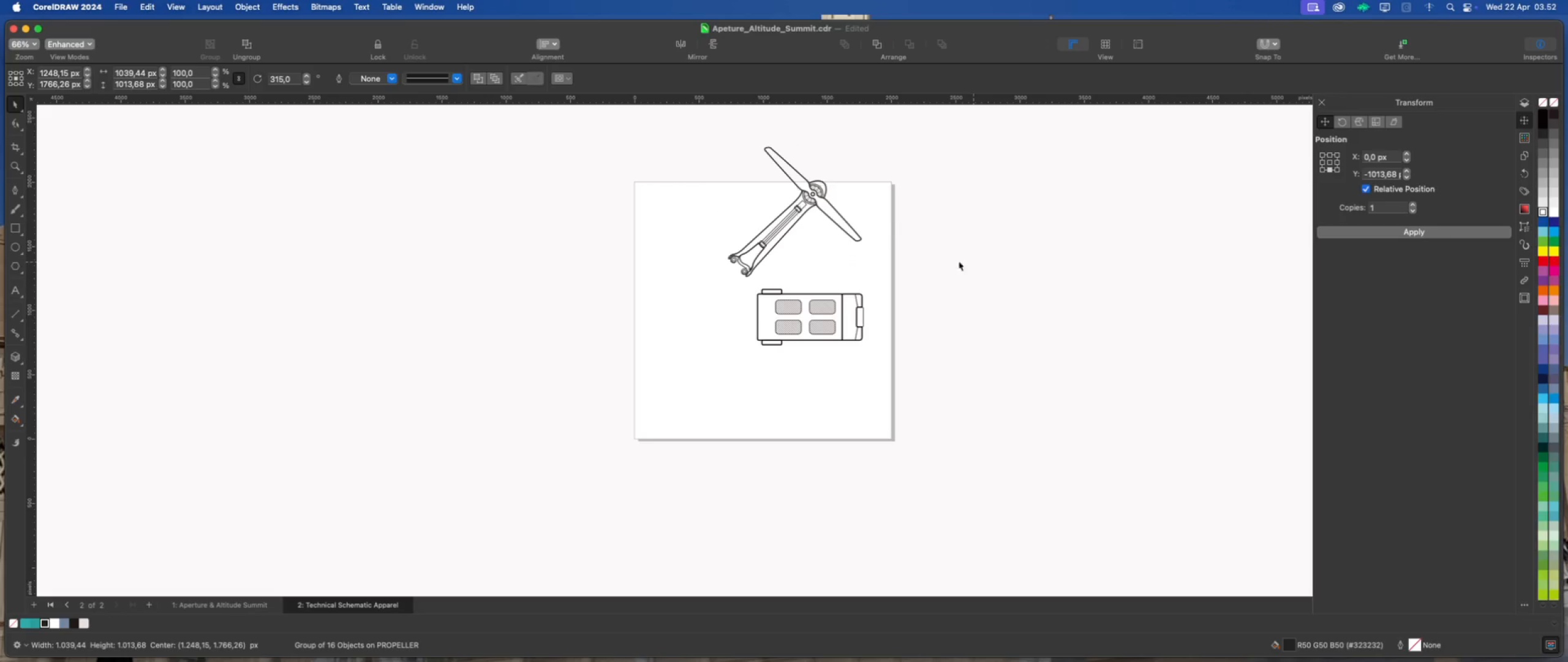 
hold_key(key=CommandLeft, duration=2.0)
 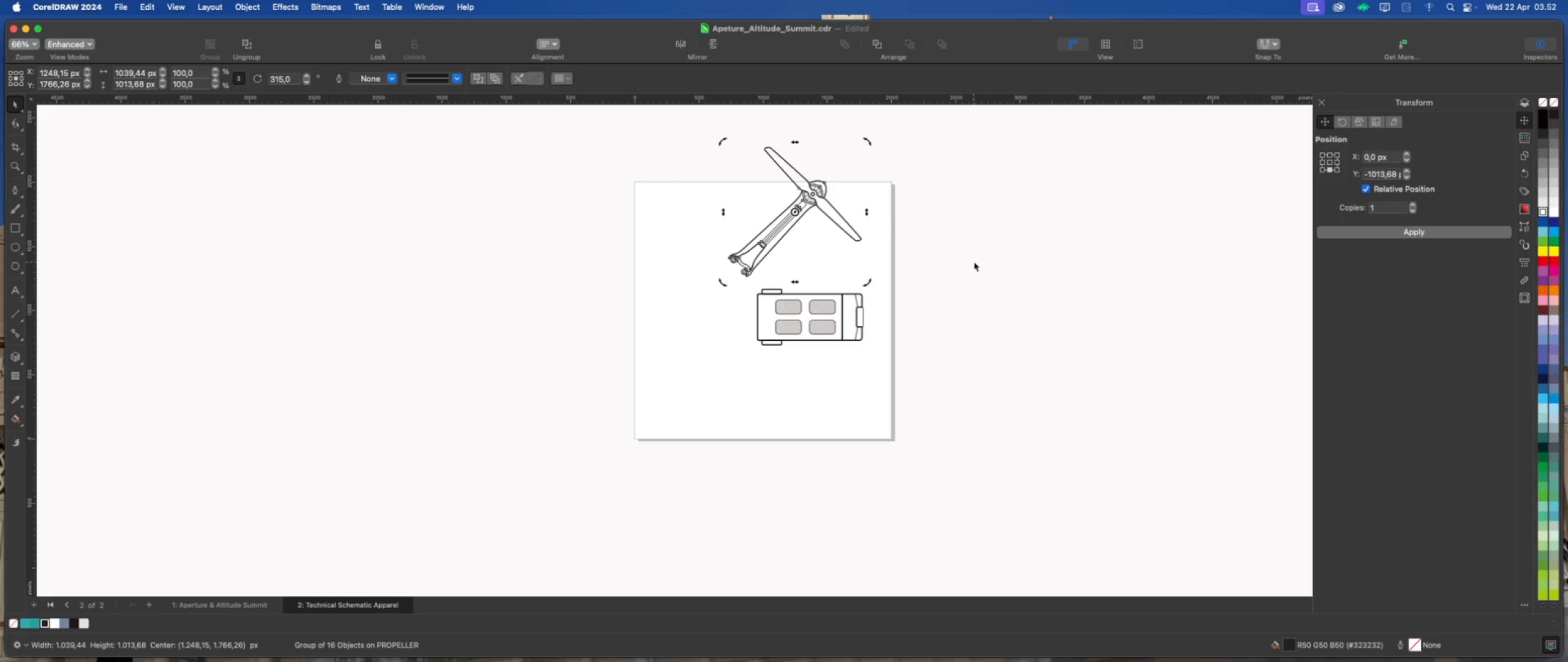 
left_click([973, 262])
 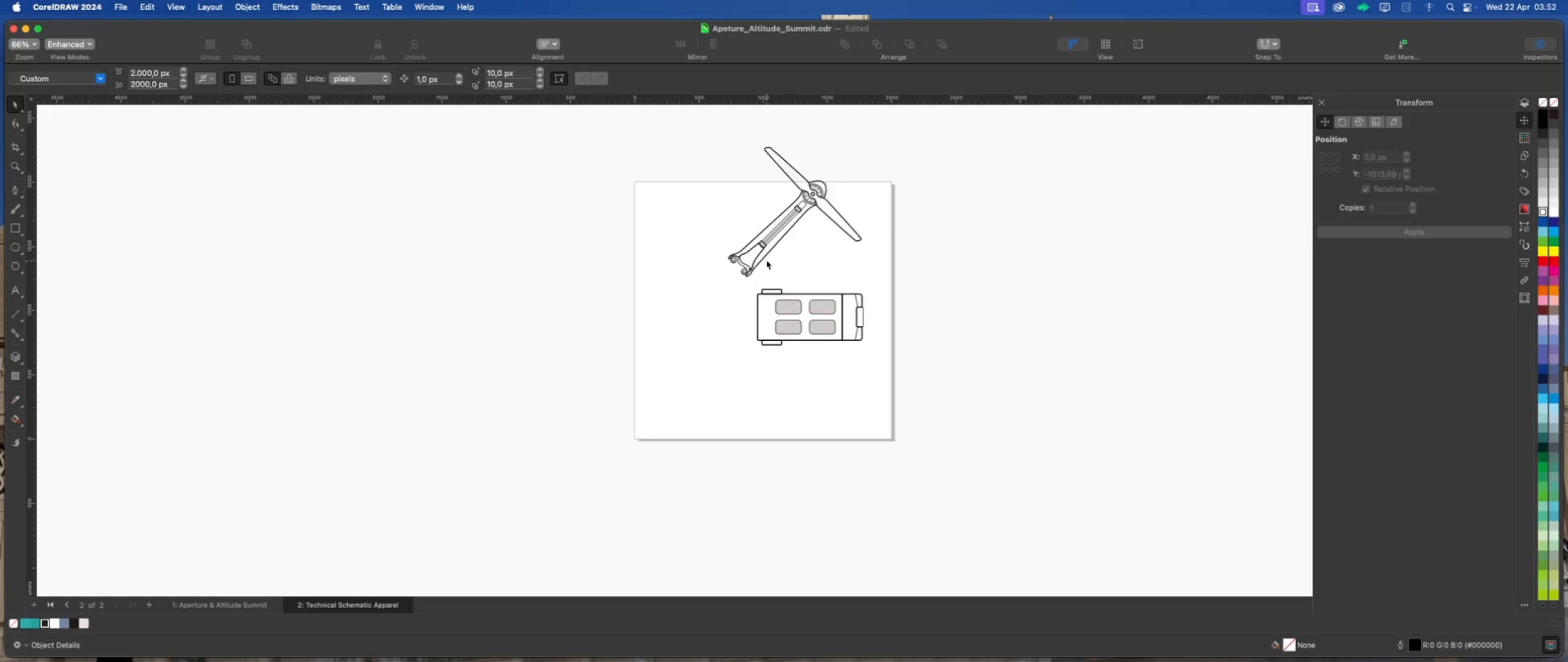 
left_click([762, 259])
 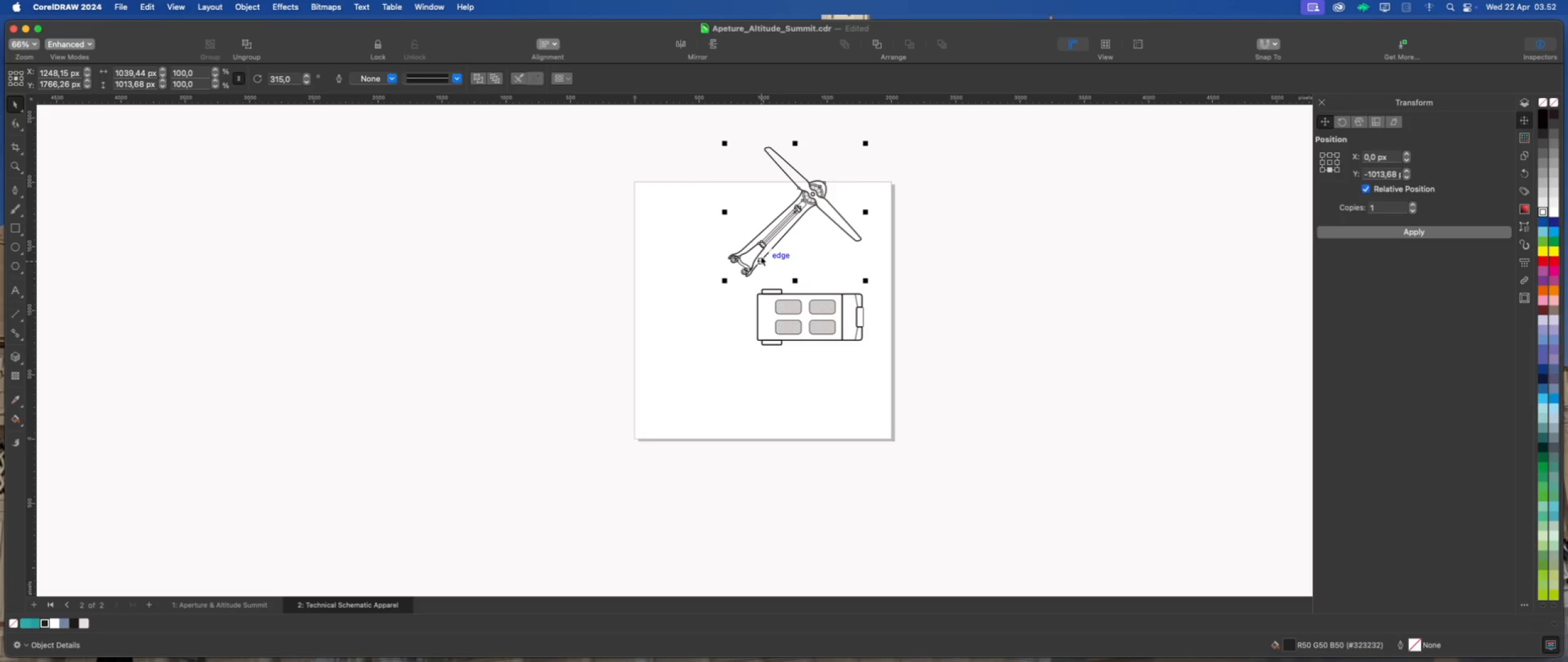 
left_click_drag(start_coordinate=[761, 256], to_coordinate=[772, 275])
 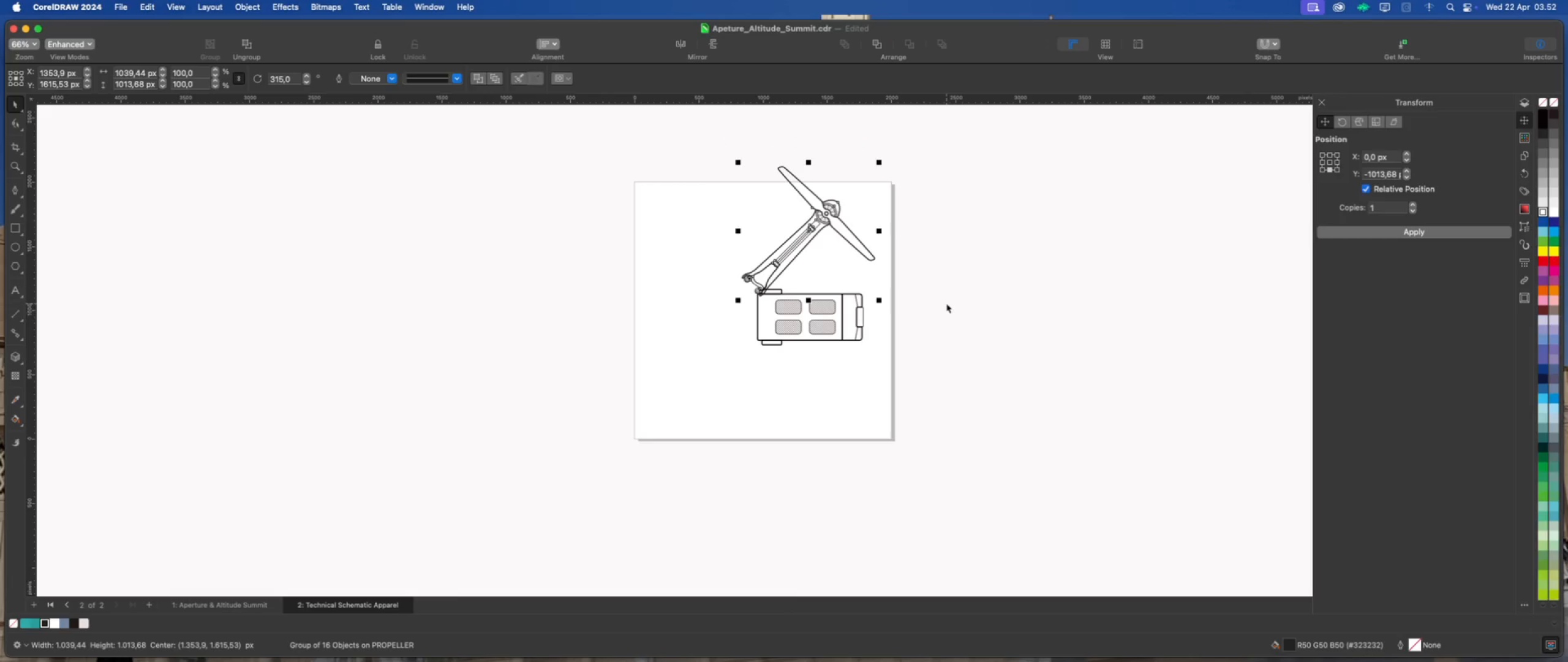 
left_click([946, 303])
 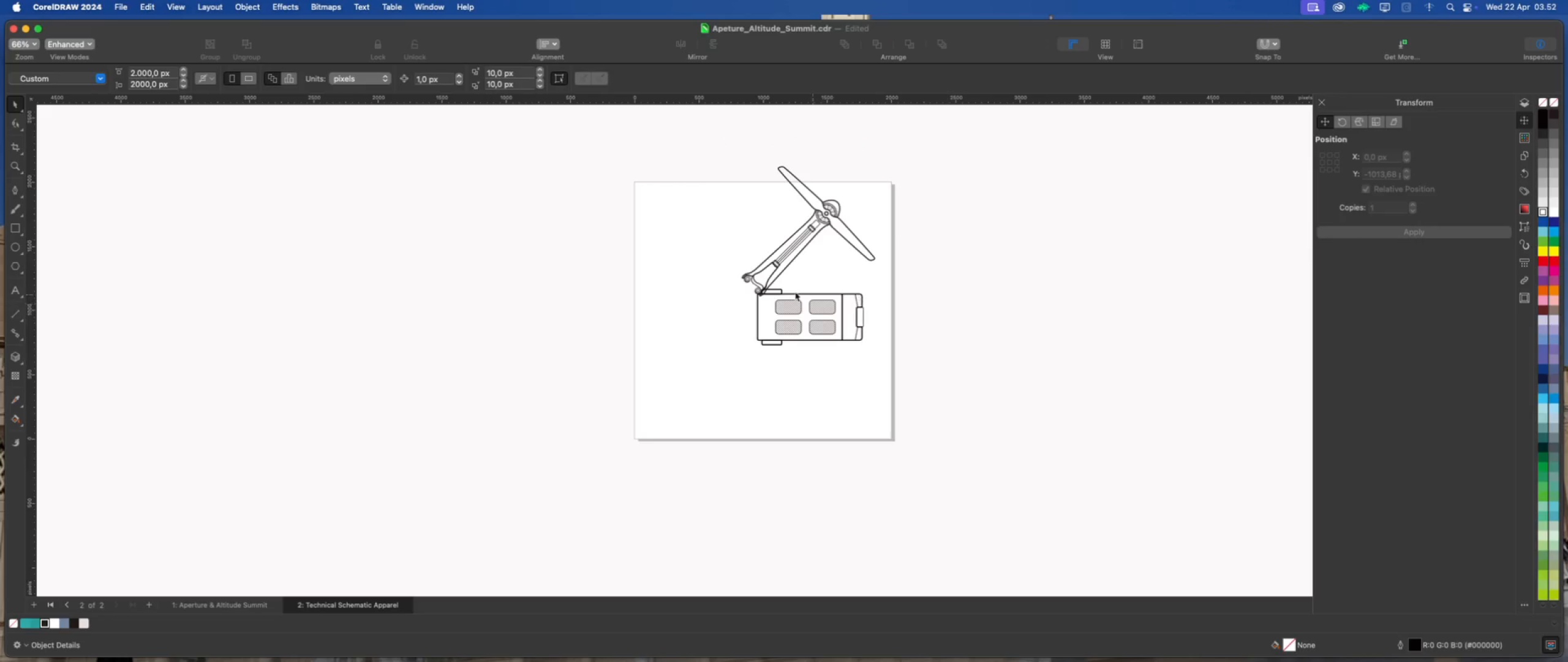 
scroll: coordinate [778, 321], scroll_direction: up, amount: 16.0
 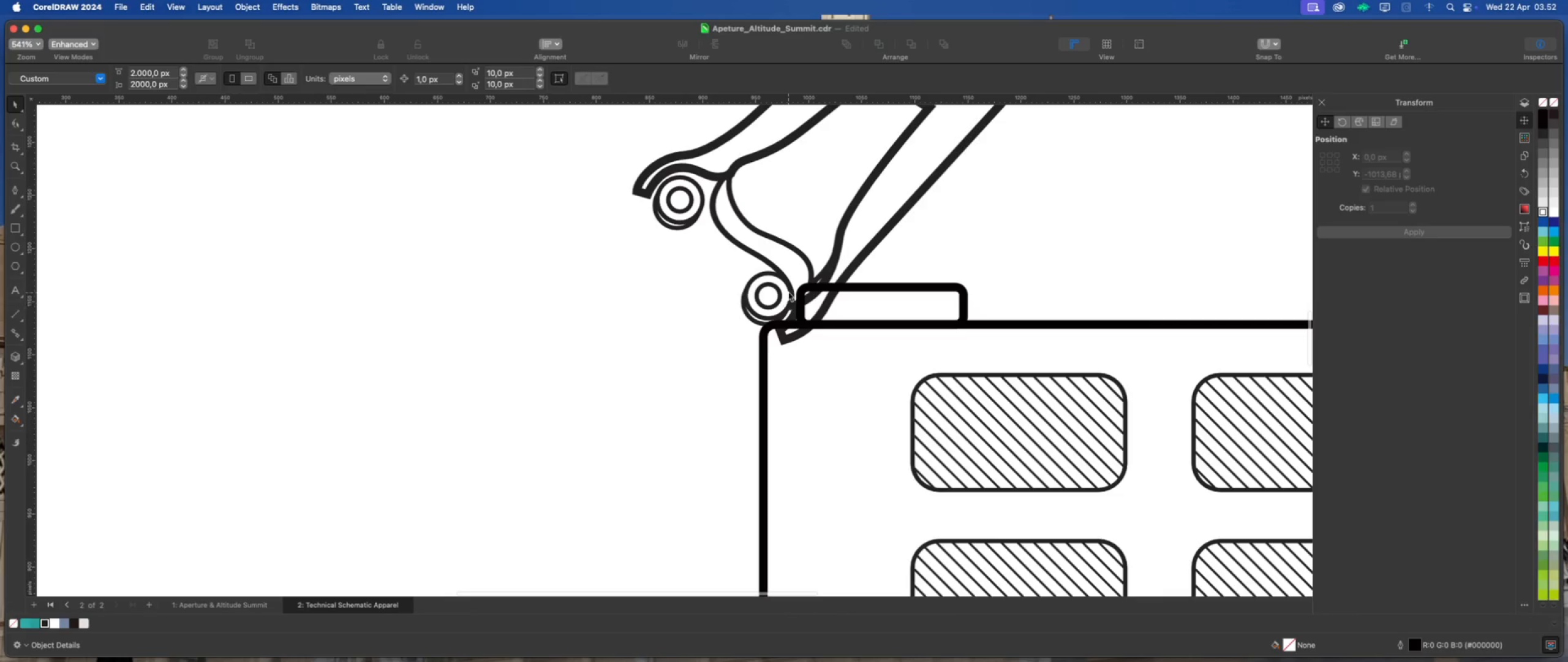 
left_click([790, 289])
 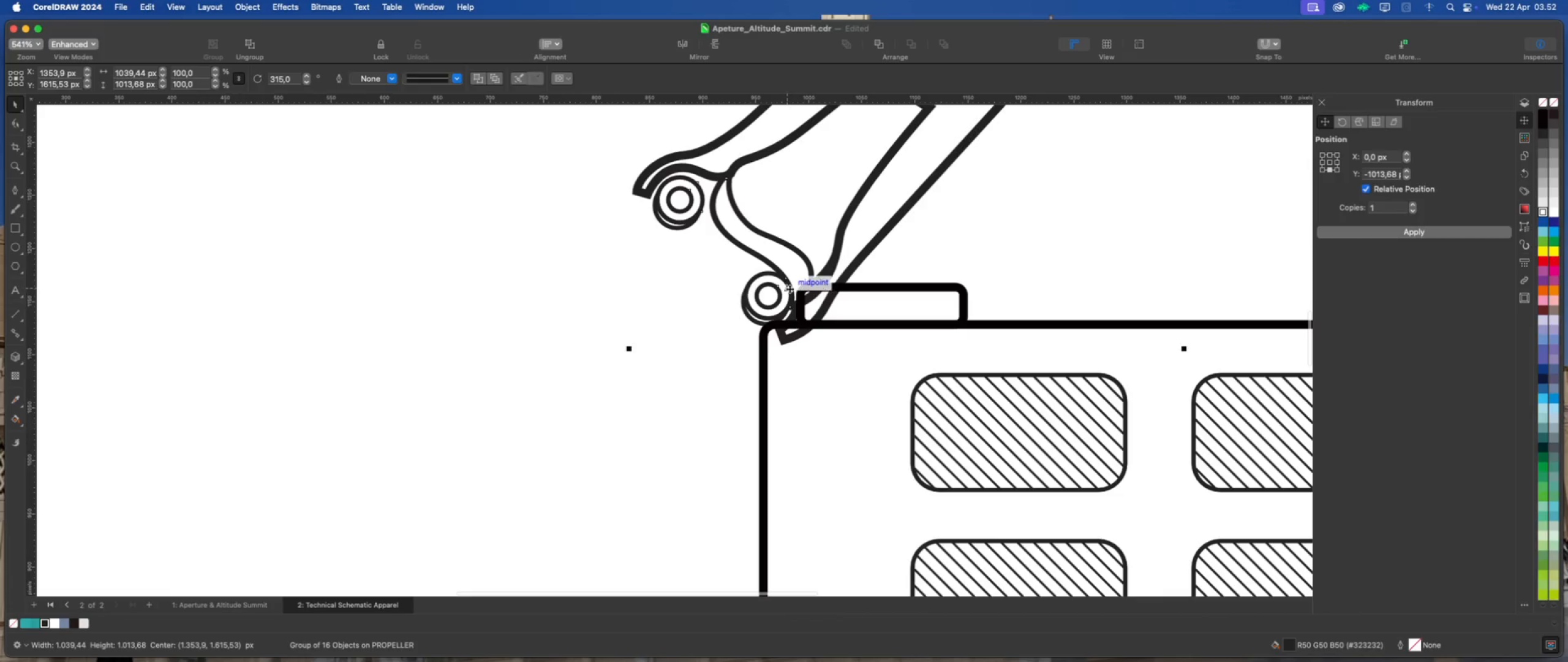 
left_click_drag(start_coordinate=[790, 289], to_coordinate=[770, 293])
 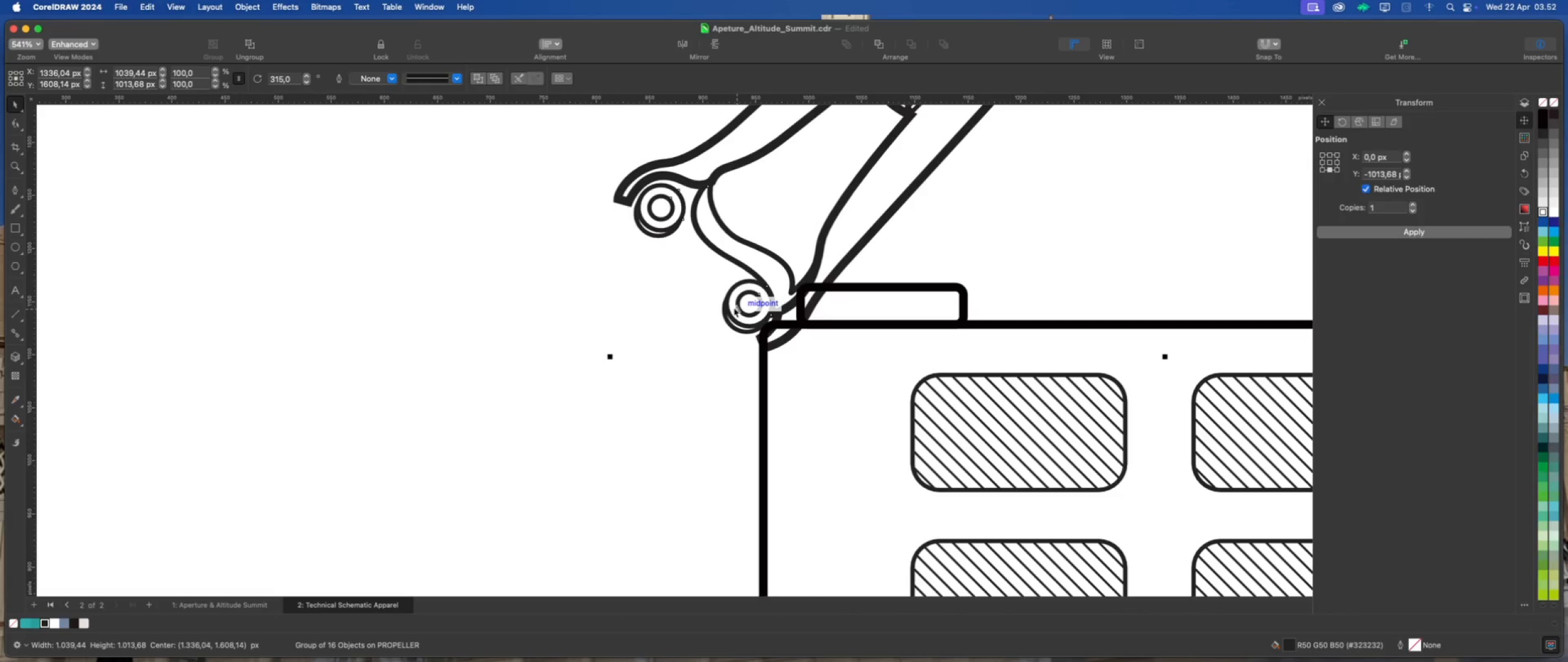 
key(ArrowUp)
 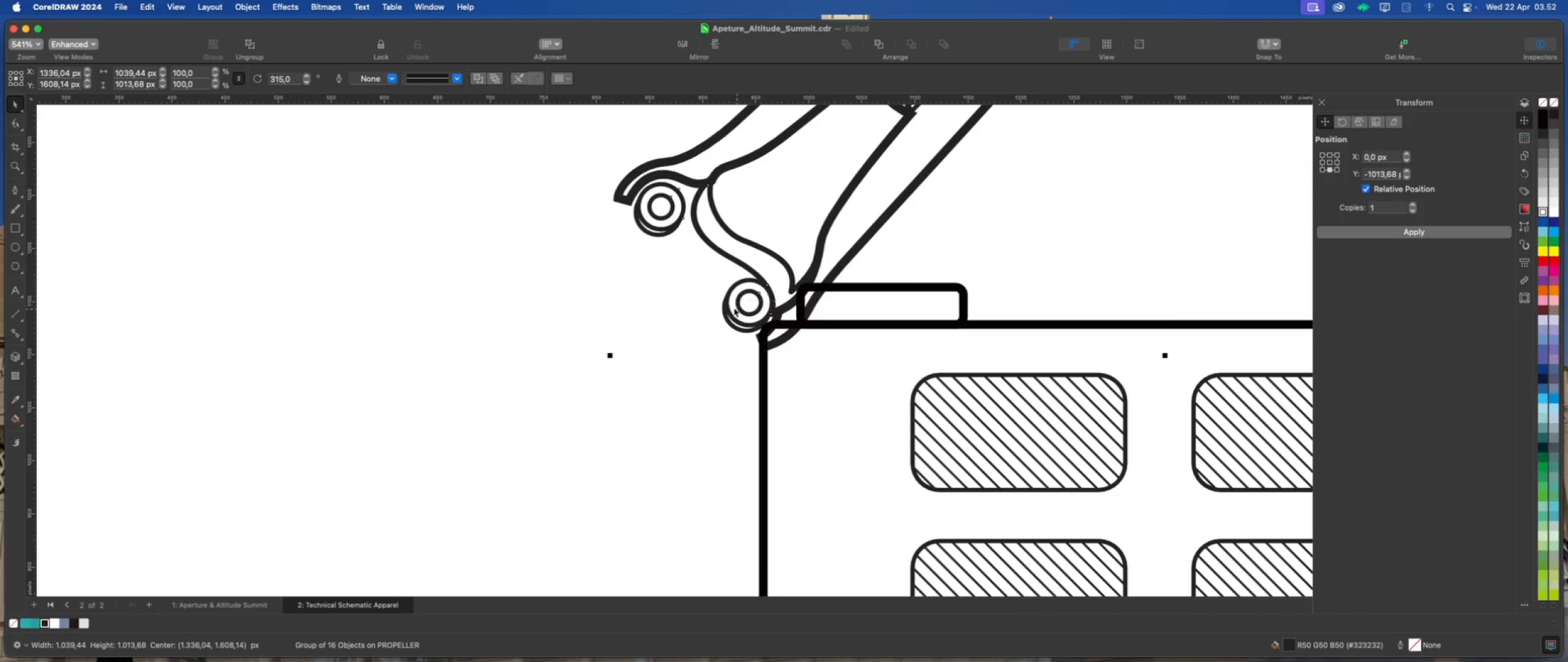 
key(ArrowUp)
 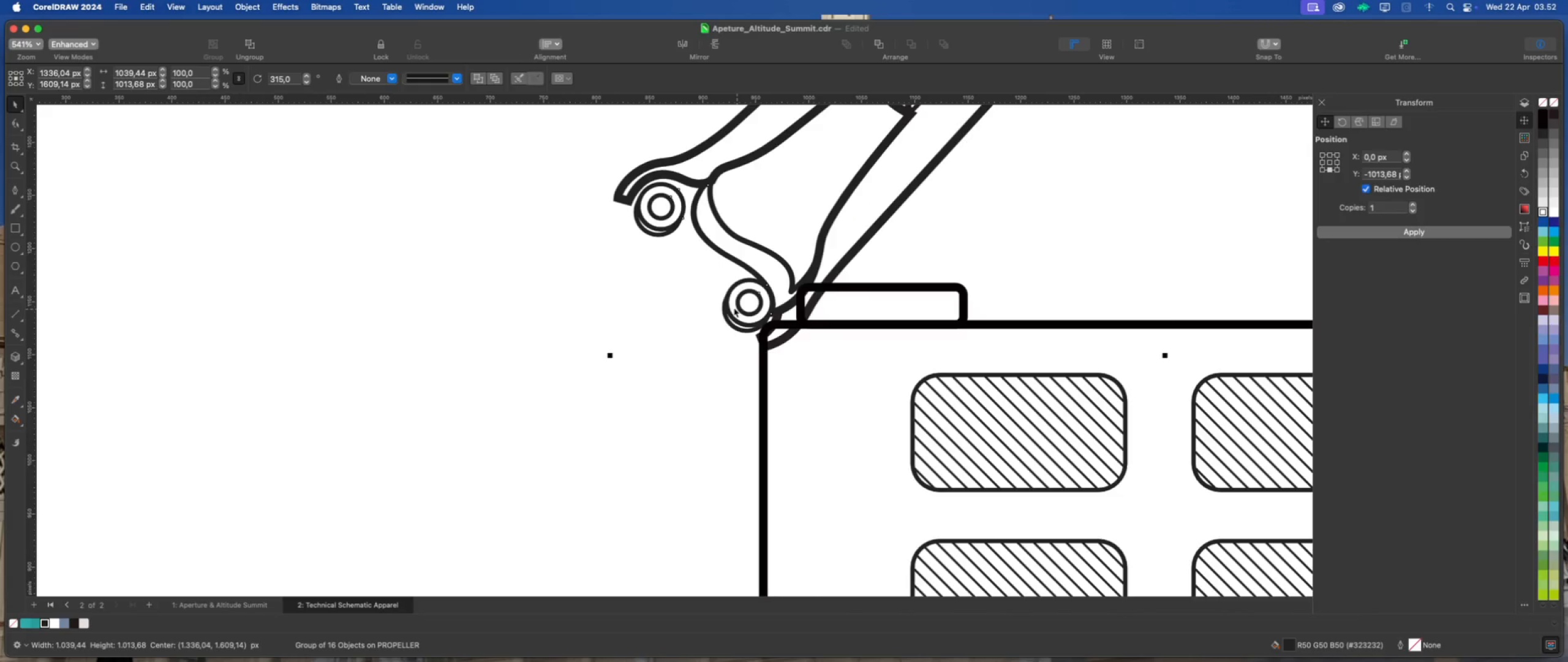 
key(ArrowUp)
 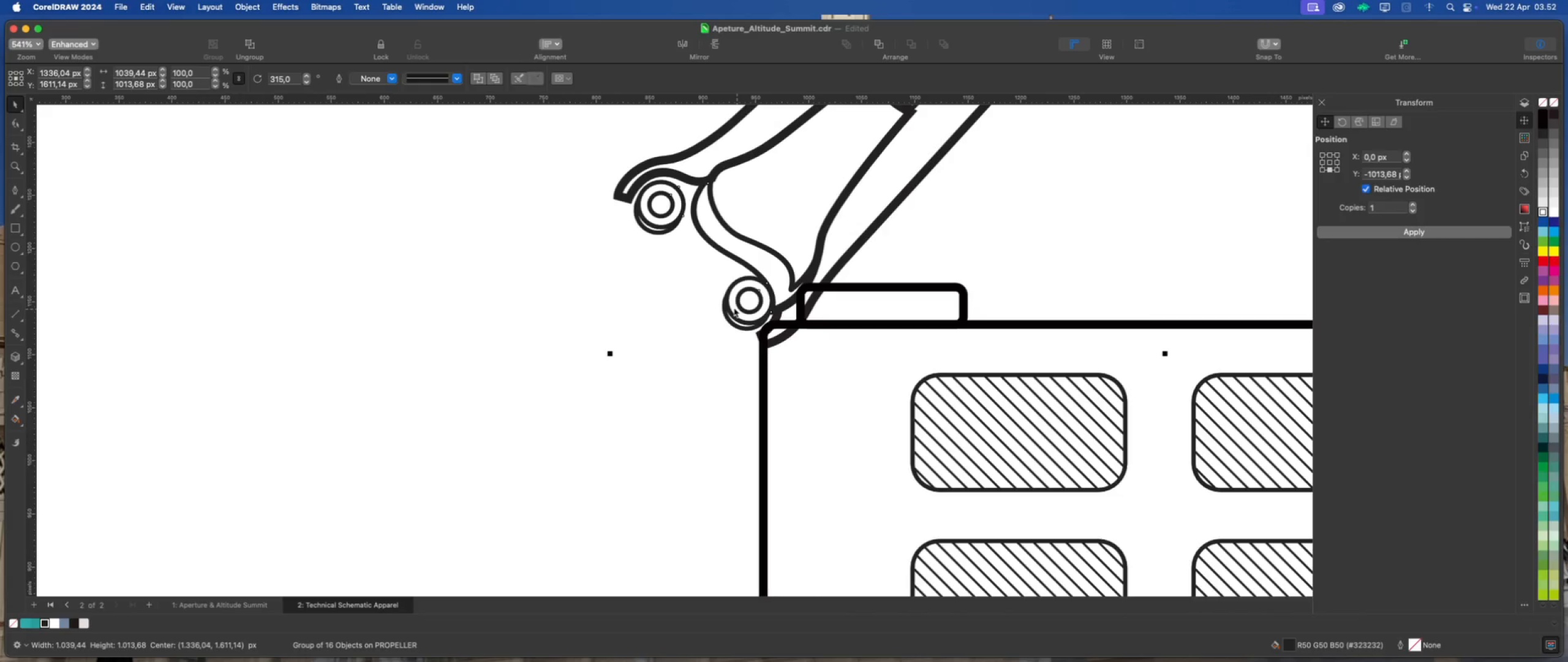 
key(ArrowUp)
 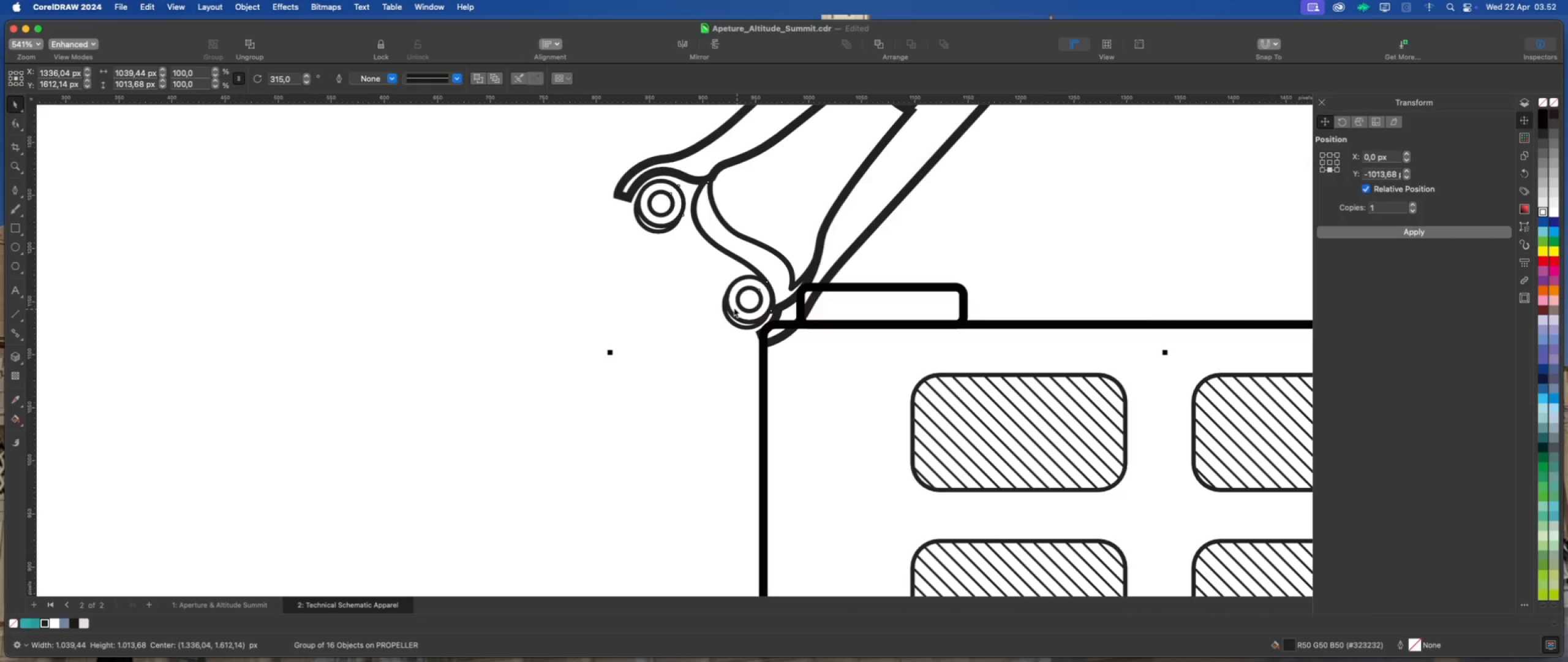 
key(ArrowUp)
 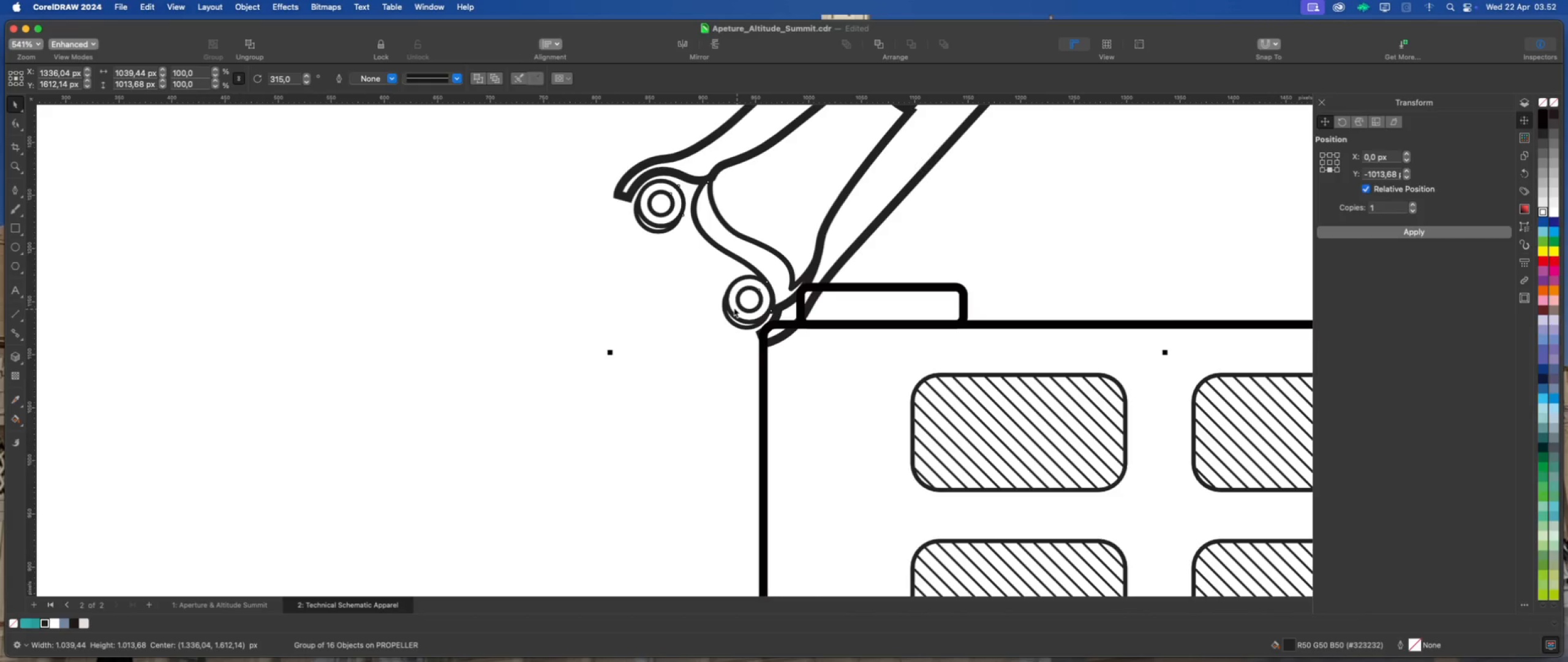 
key(ArrowUp)
 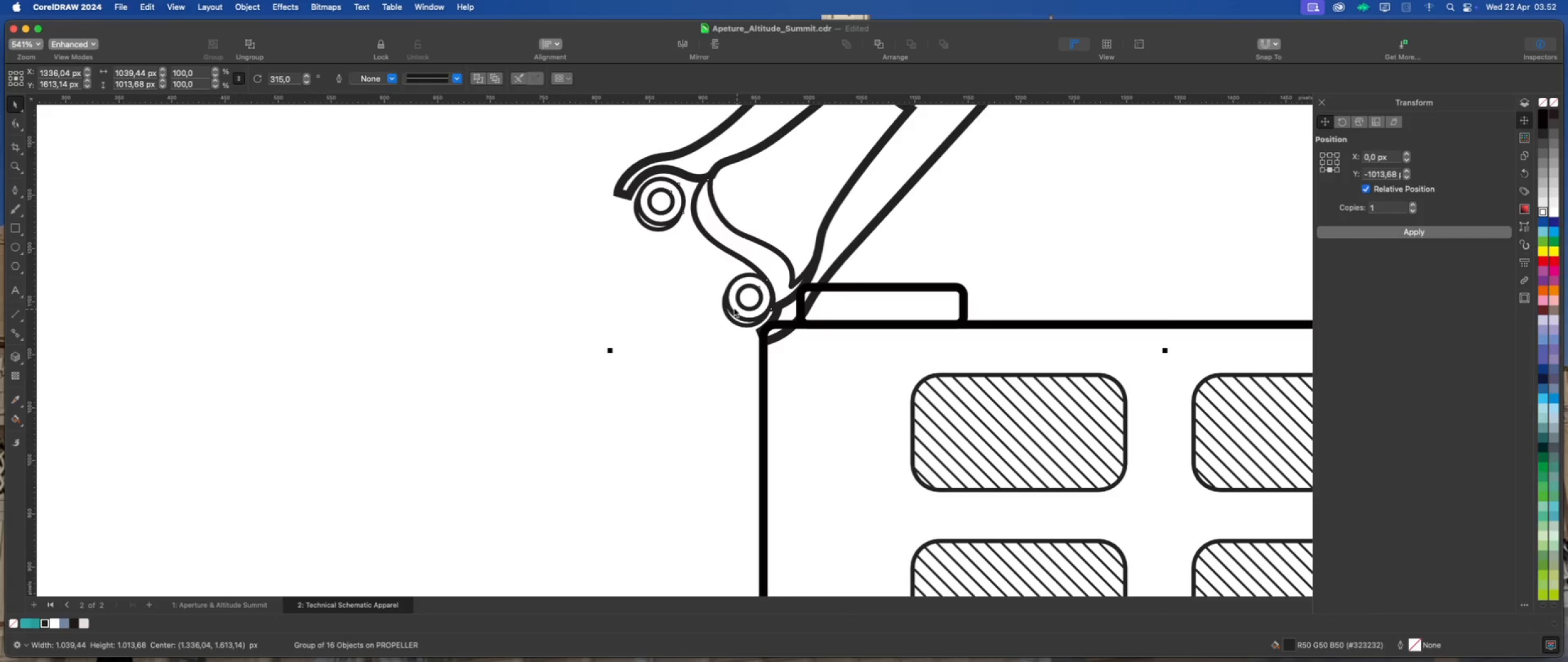 
key(ArrowRight)
 